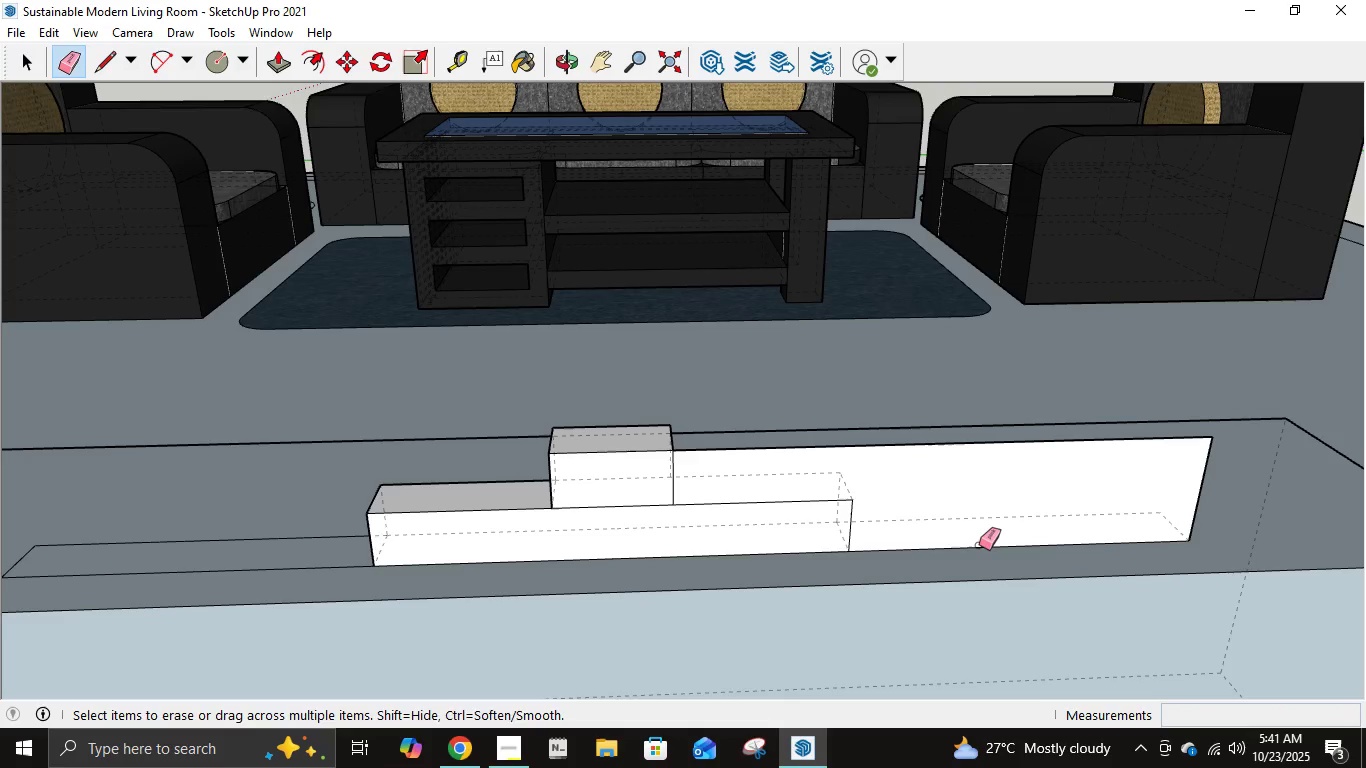 
left_click([979, 545])
 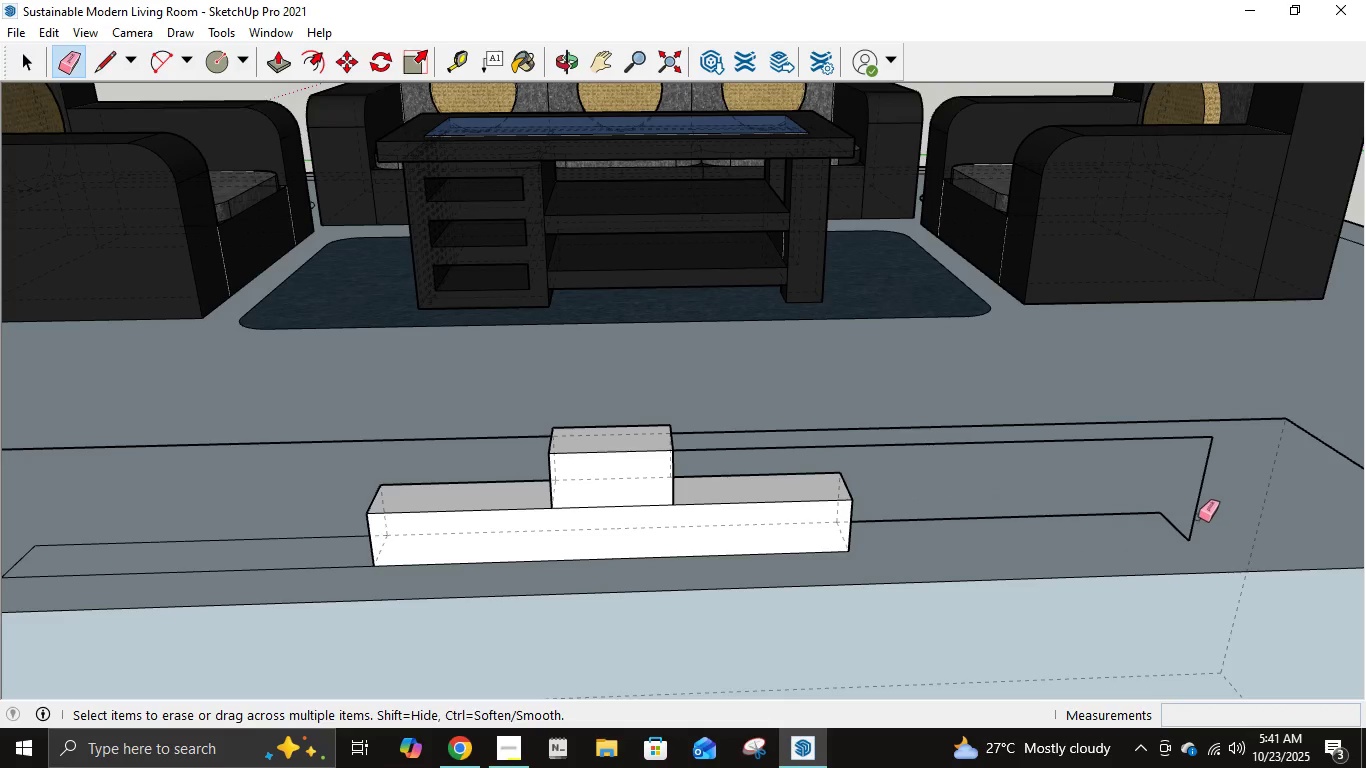 
left_click([1193, 515])
 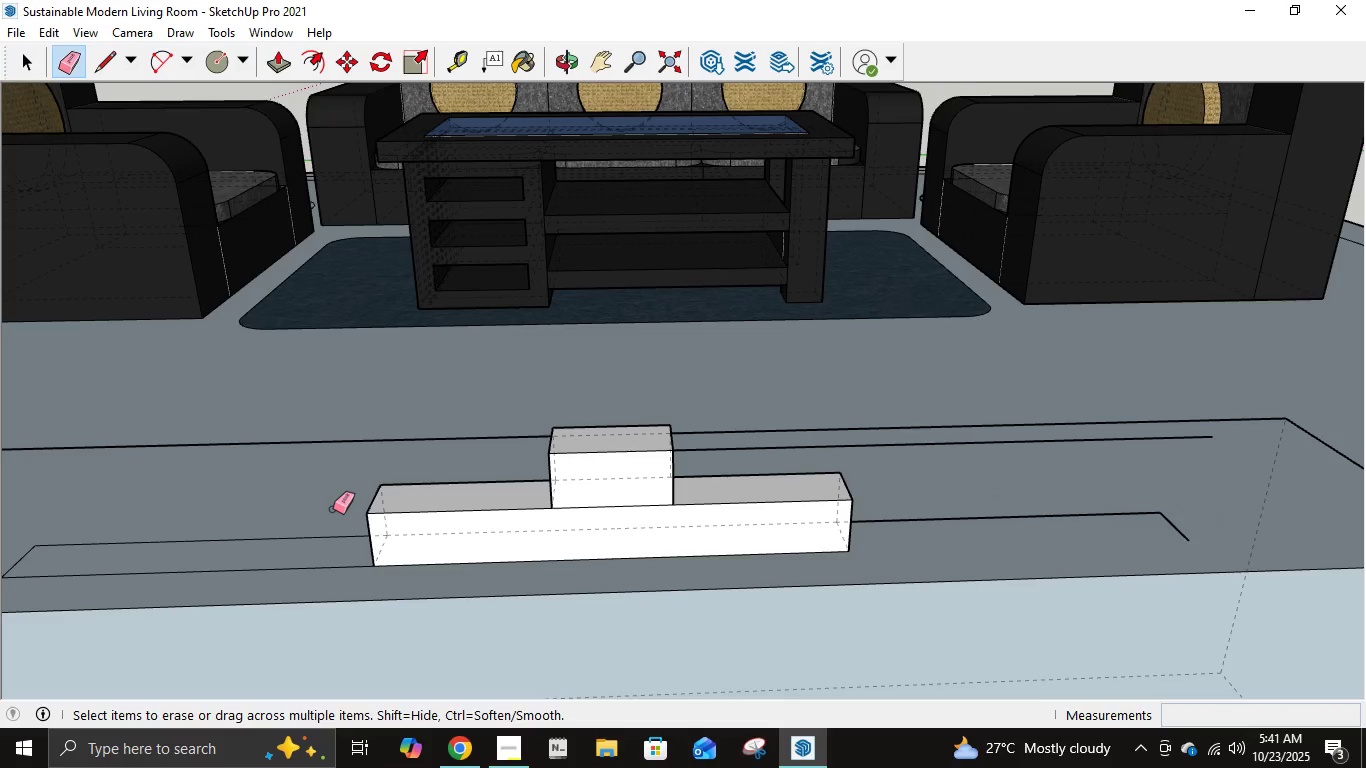 
scroll: coordinate [333, 506], scroll_direction: down, amount: 2.0
 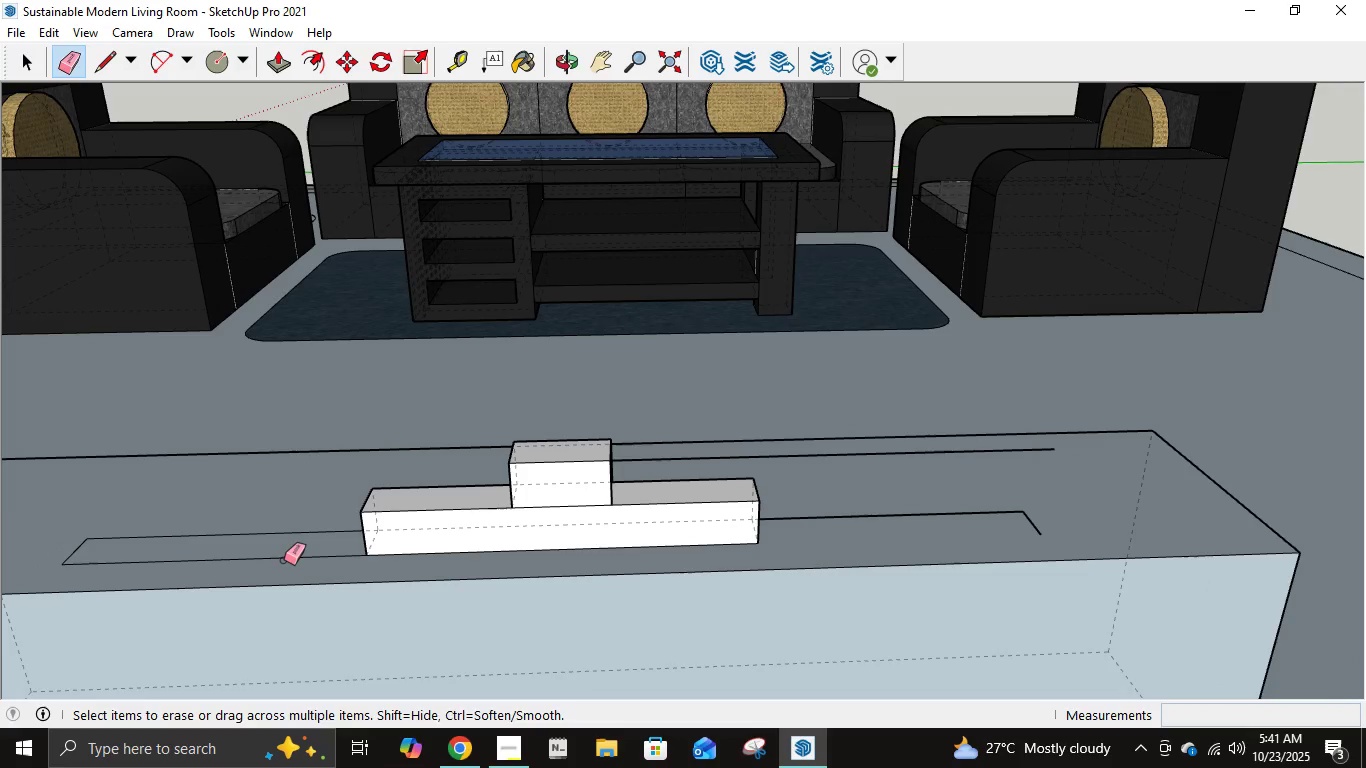 
left_click([285, 560])
 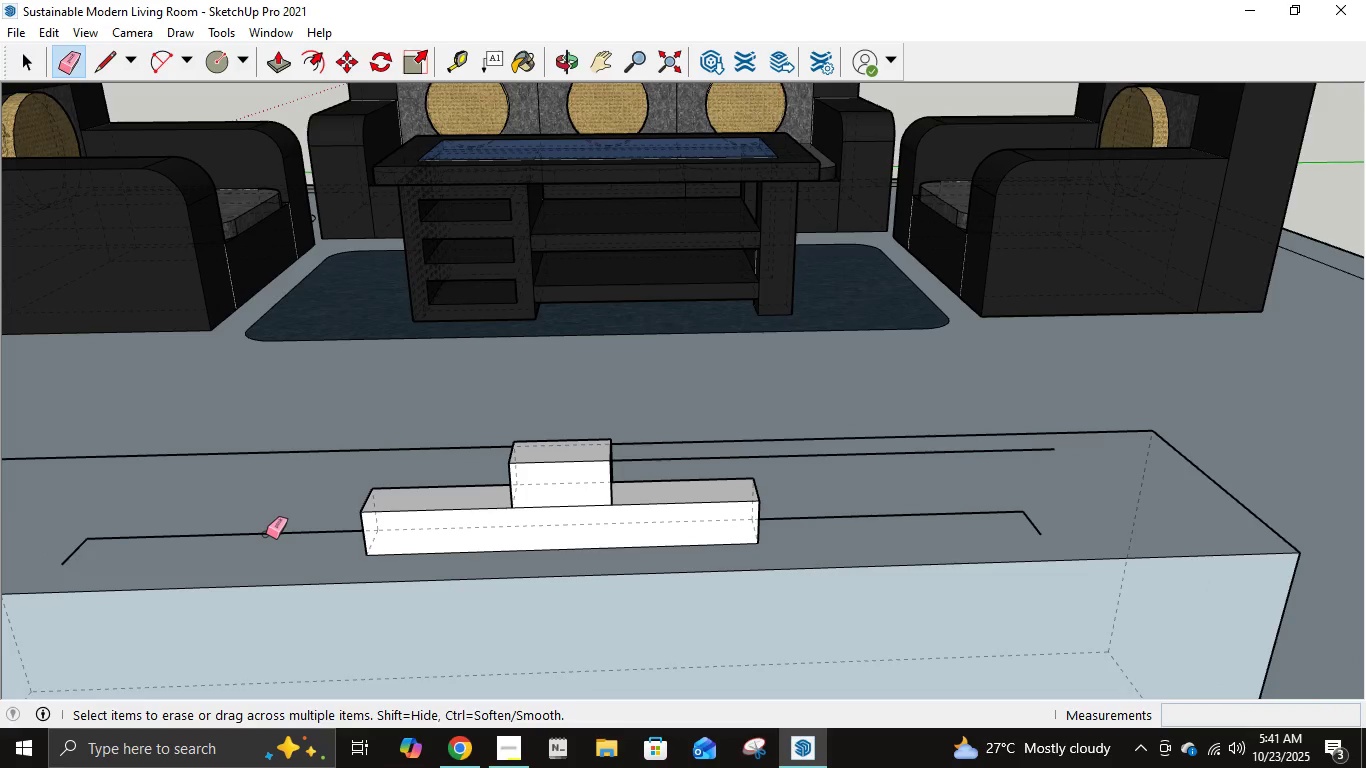 
left_click([266, 533])
 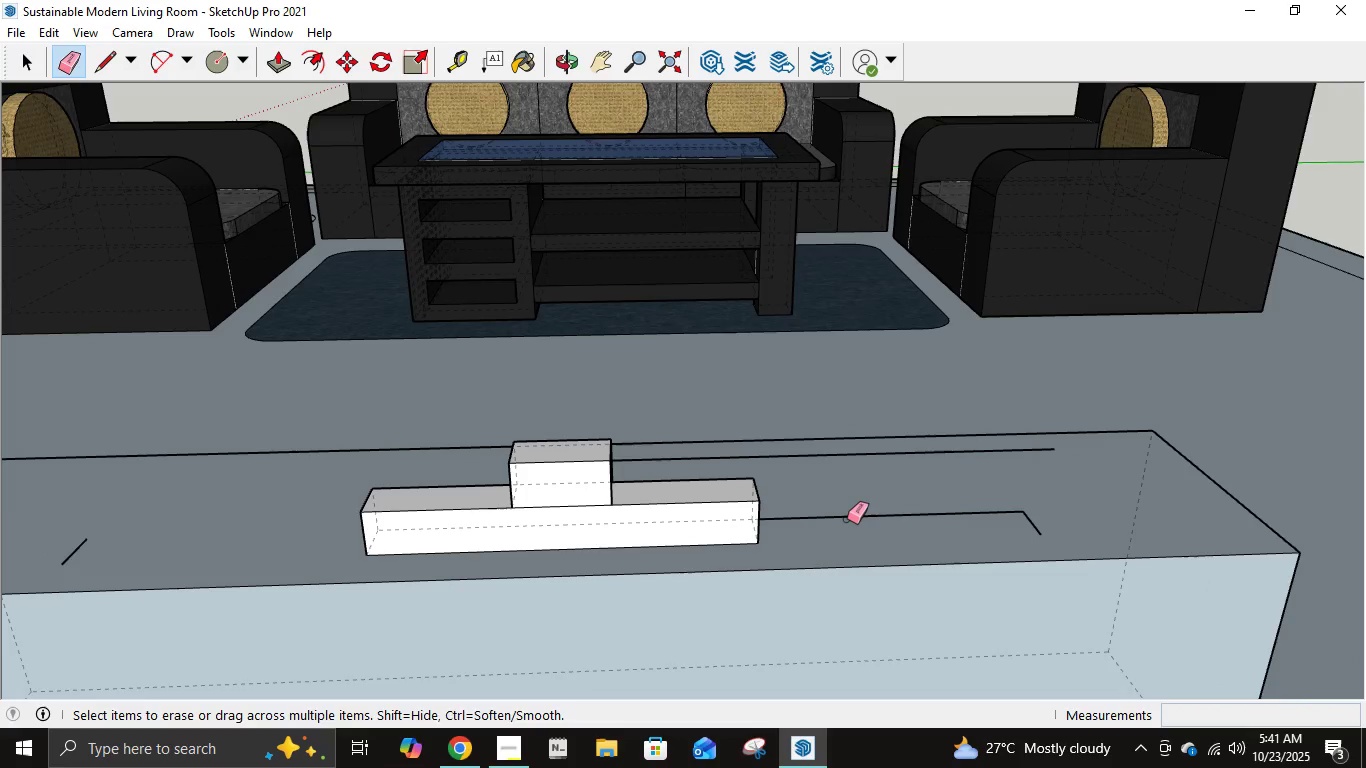 
left_click([848, 519])
 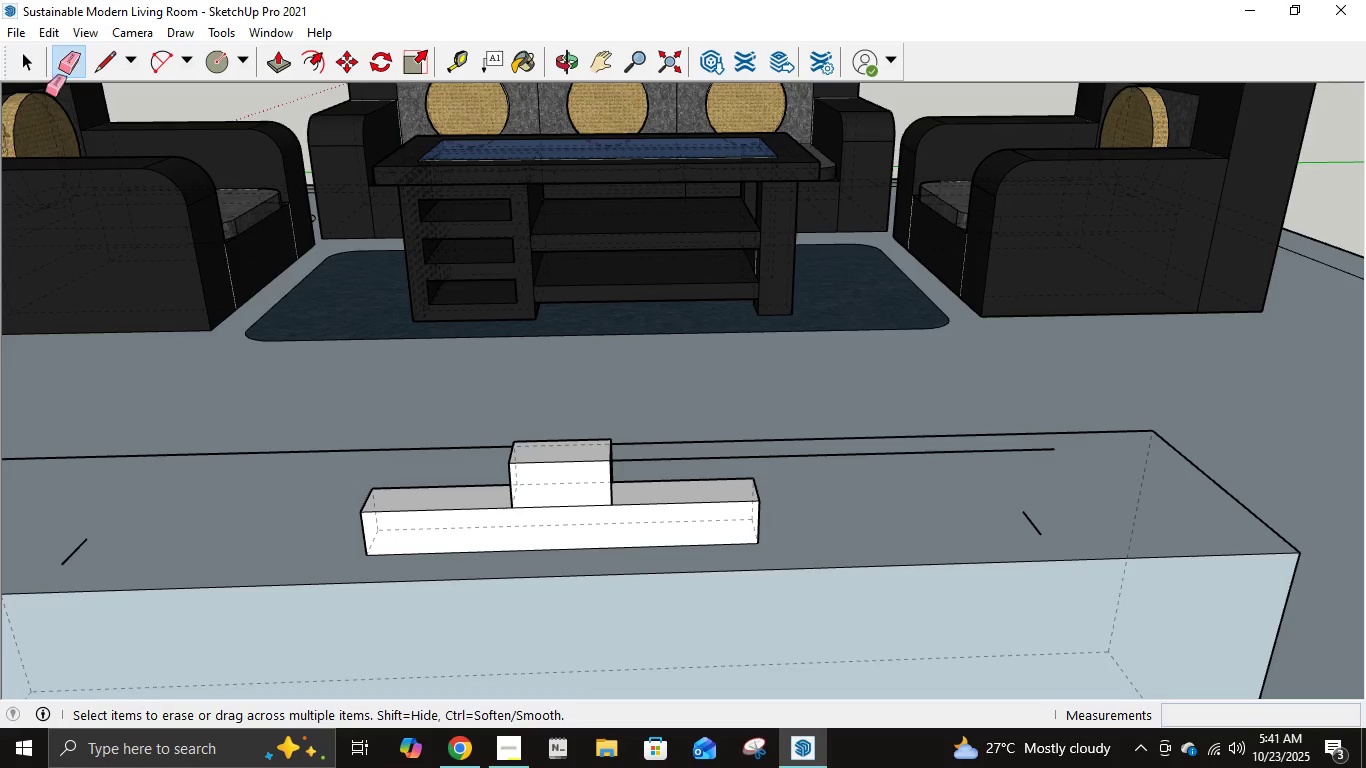 
left_click([106, 58])
 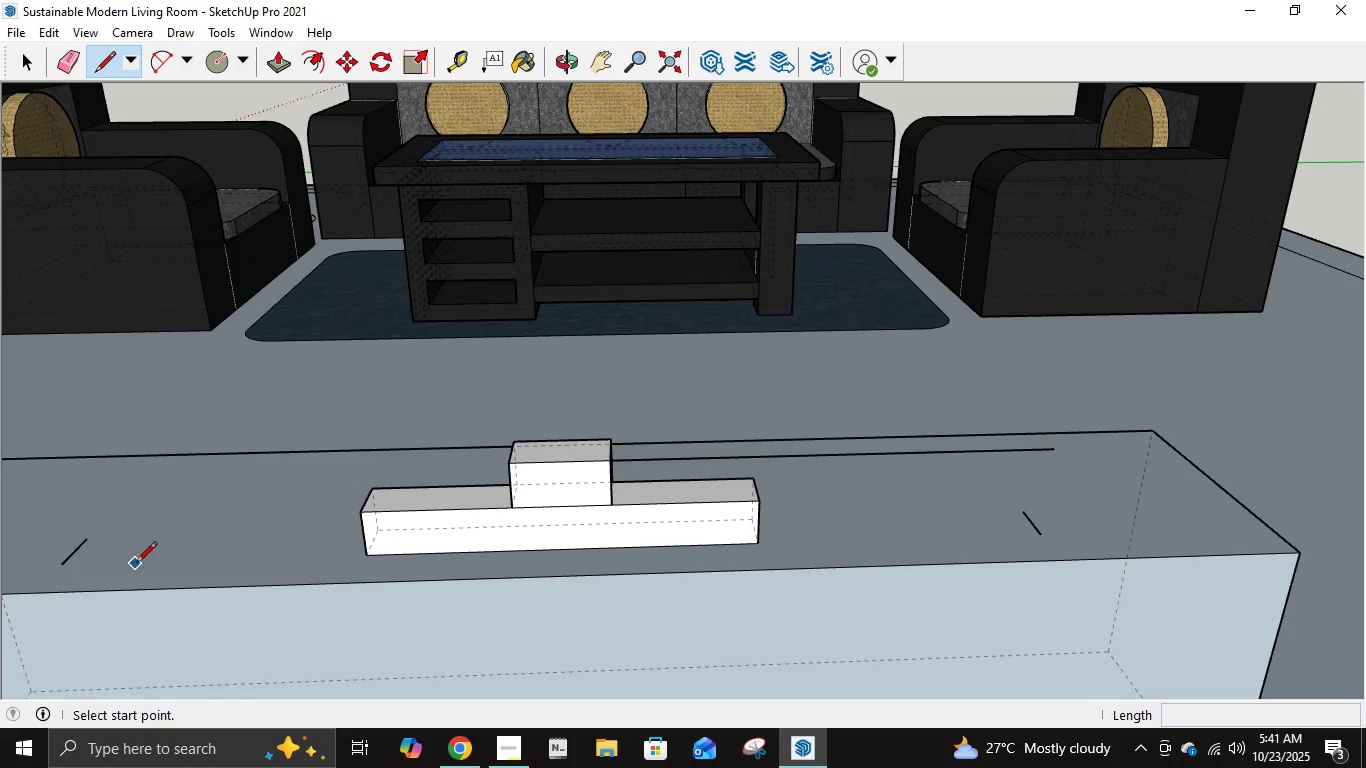 
left_click([67, 565])
 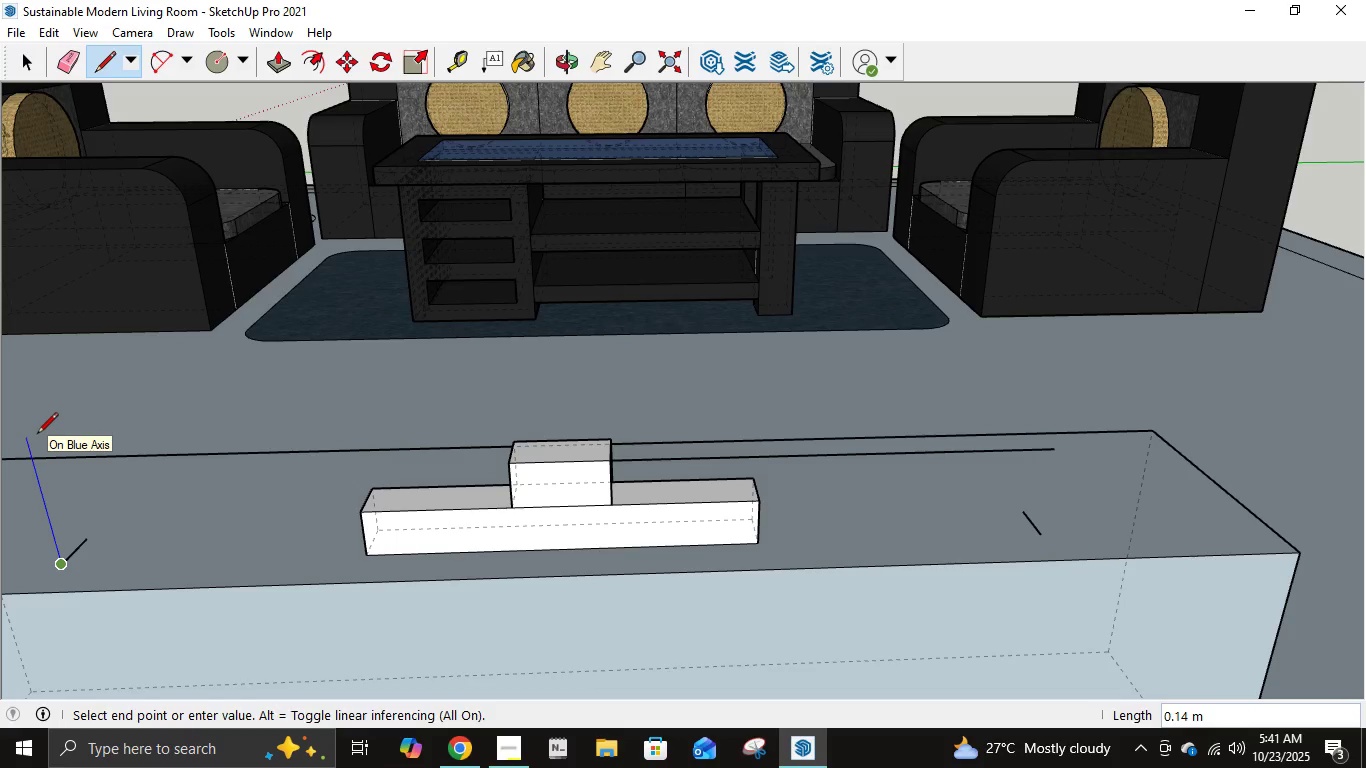 
key(NumpadDecimal)
 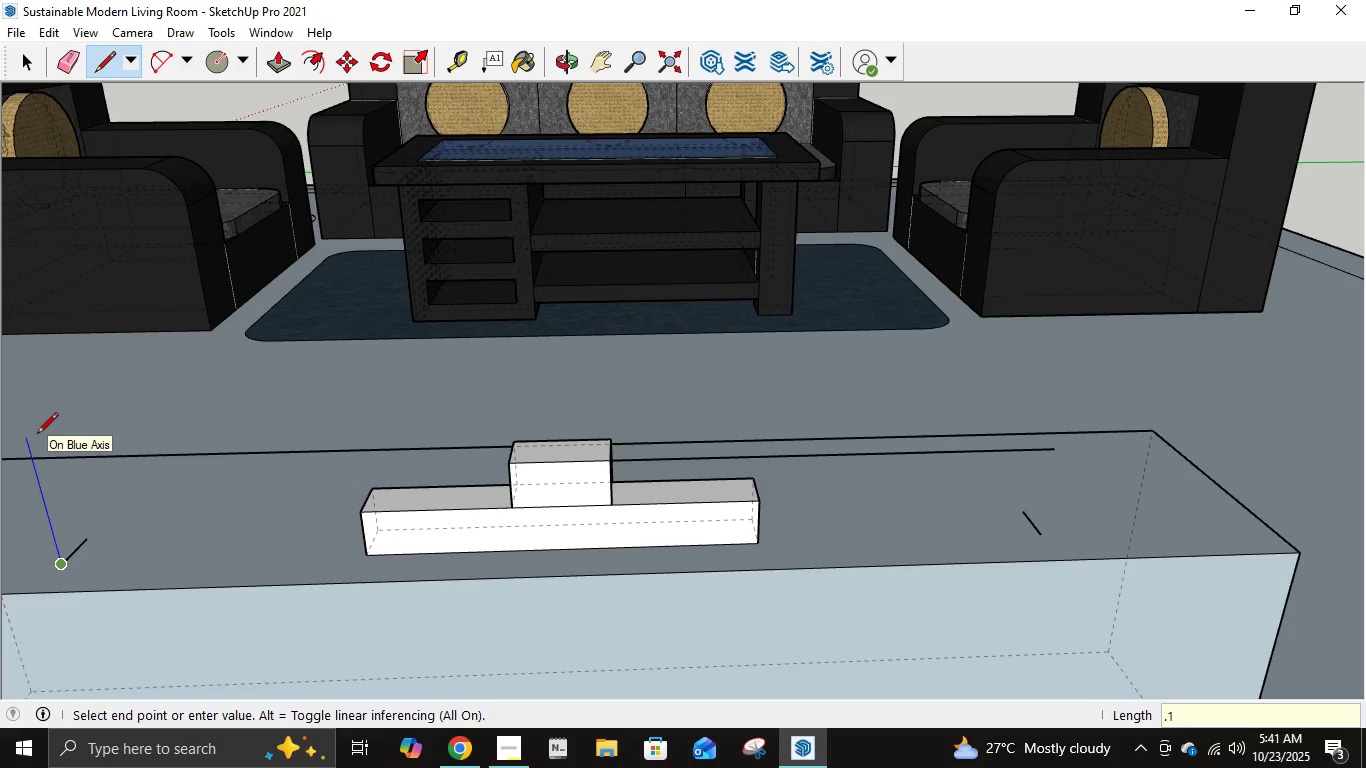 
key(Numpad1)
 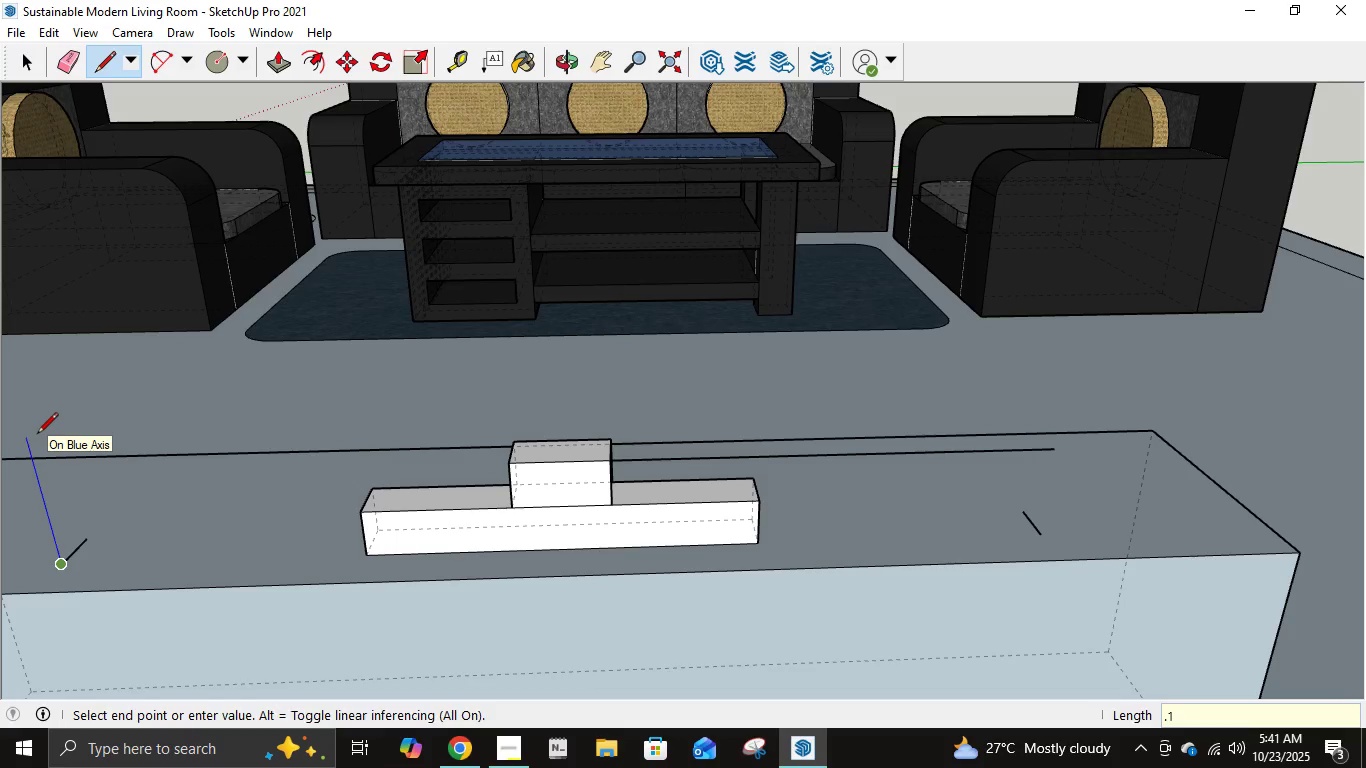 
key(NumpadEnter)
 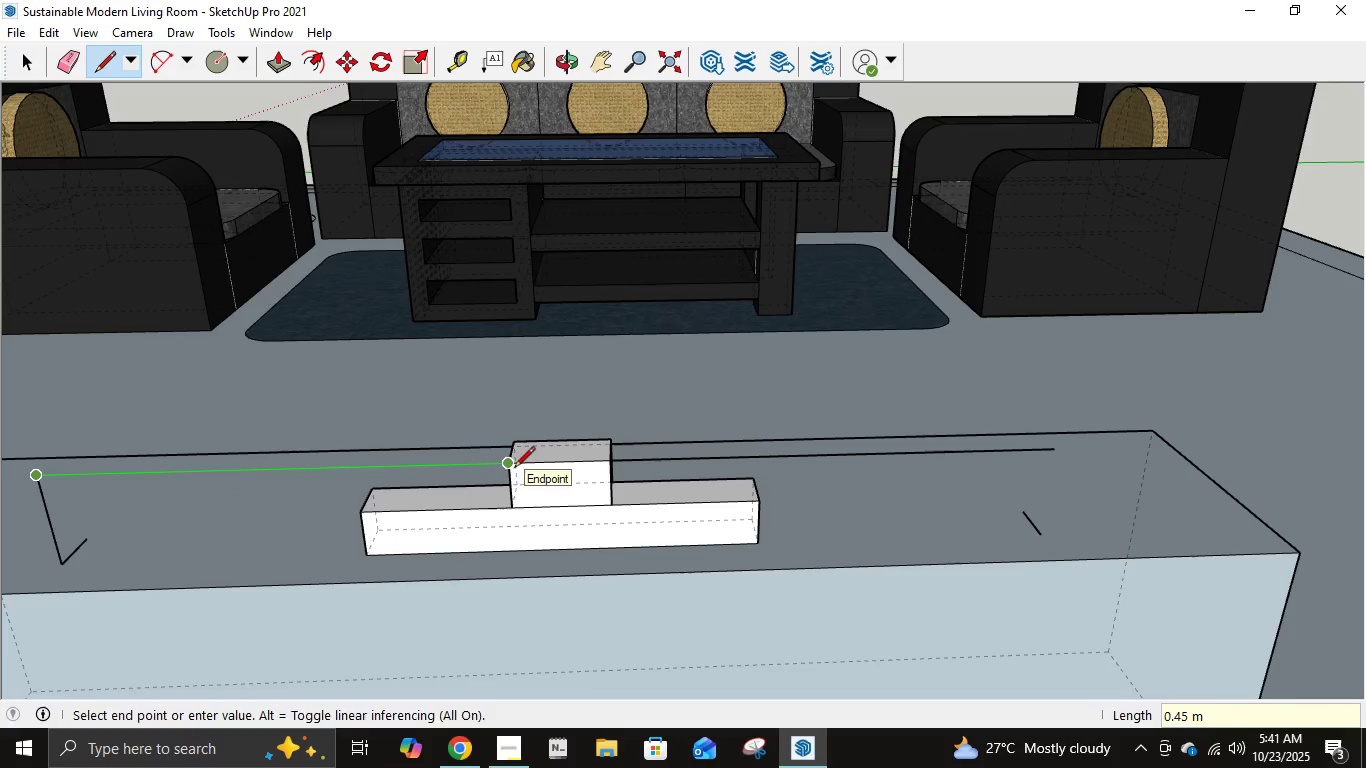 
left_click([503, 464])
 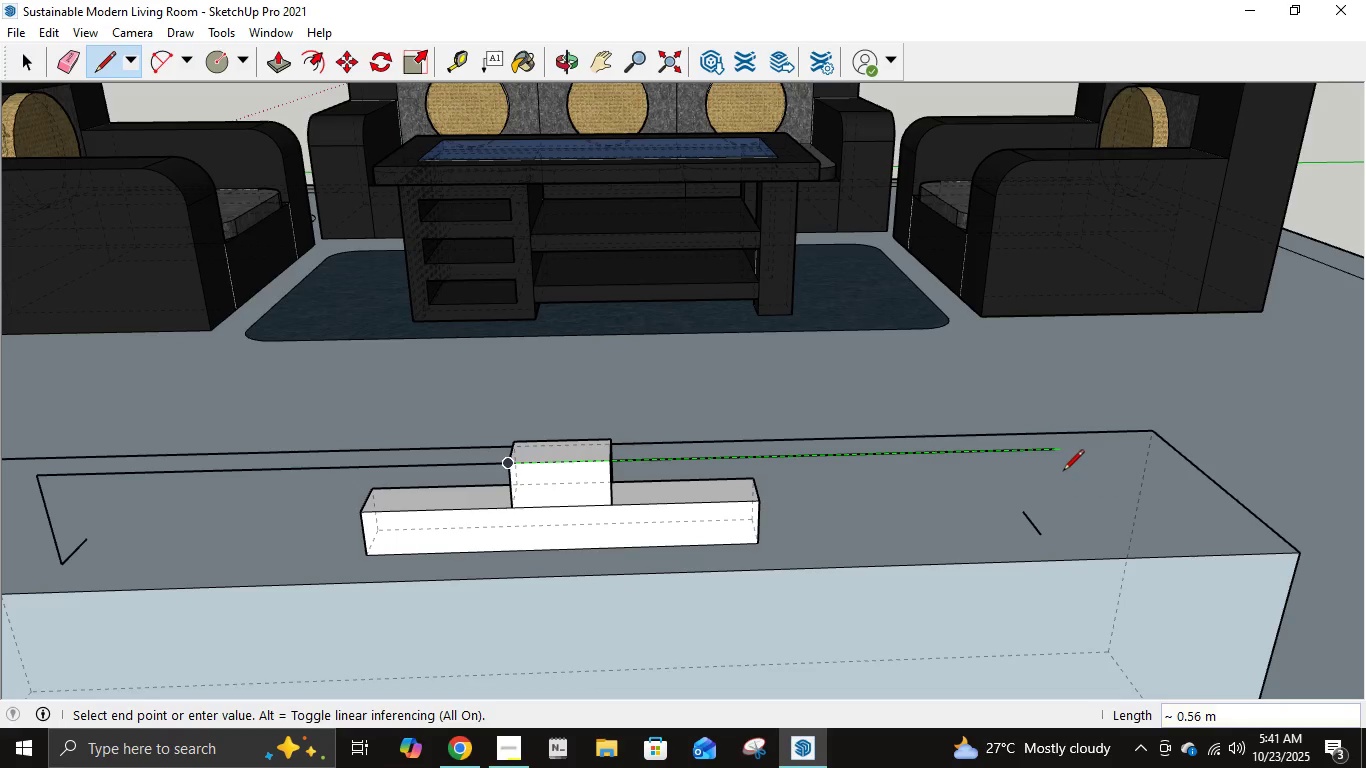 
key(Escape)
 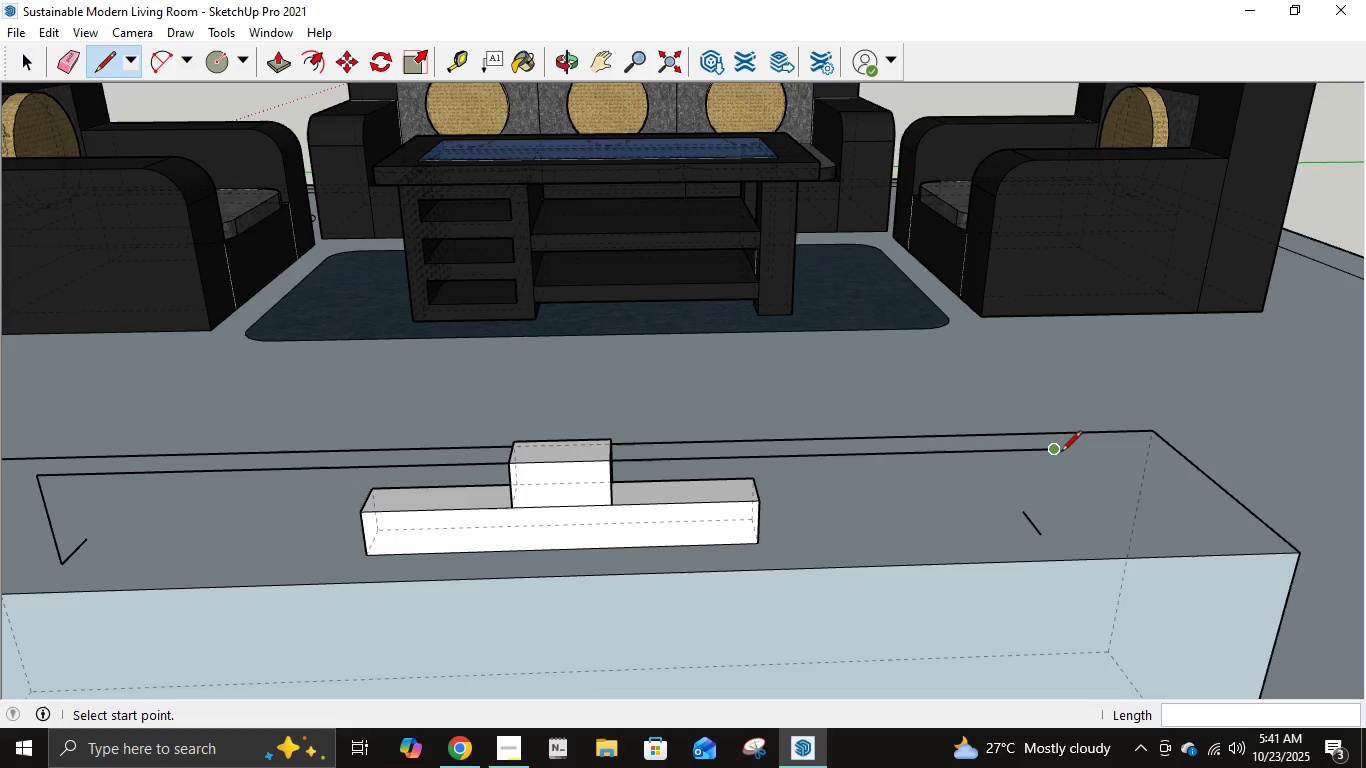 
left_click([1059, 453])
 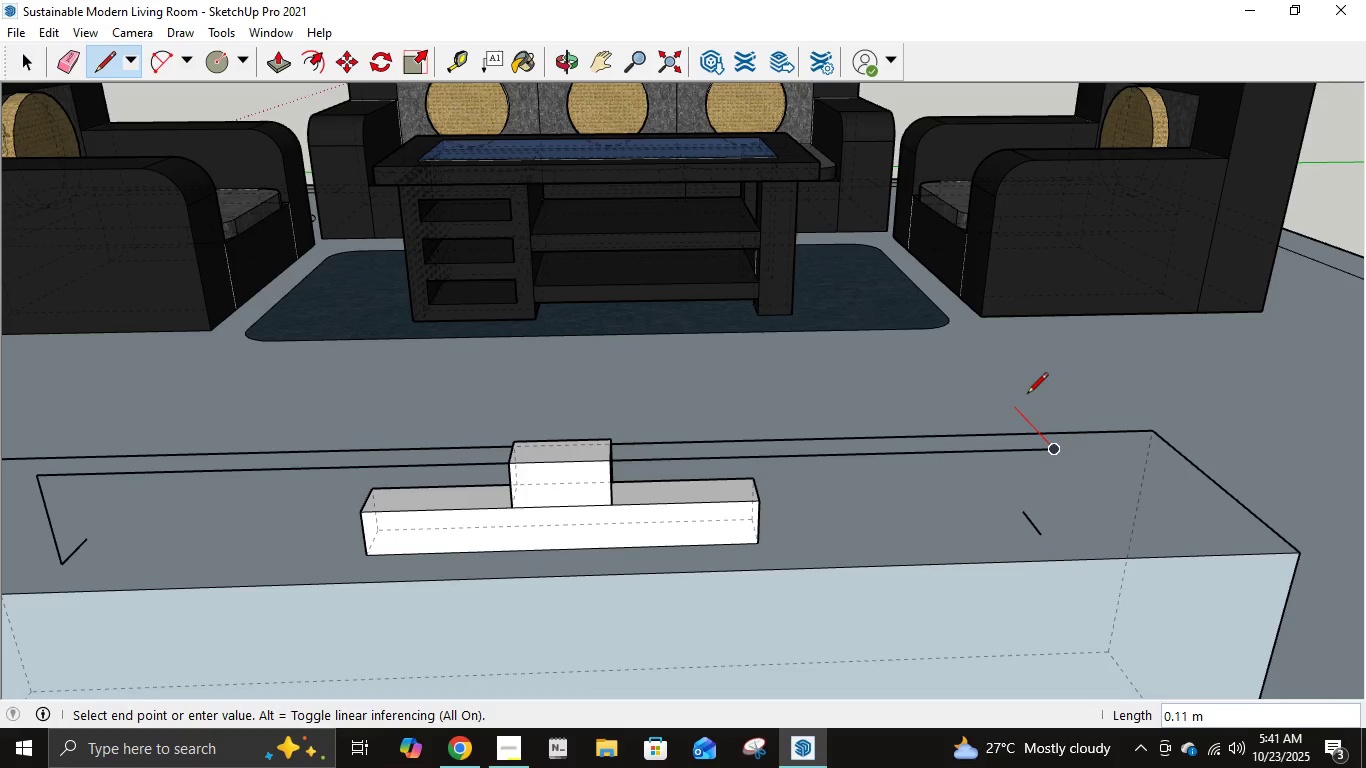 
key(NumpadDecimal)
 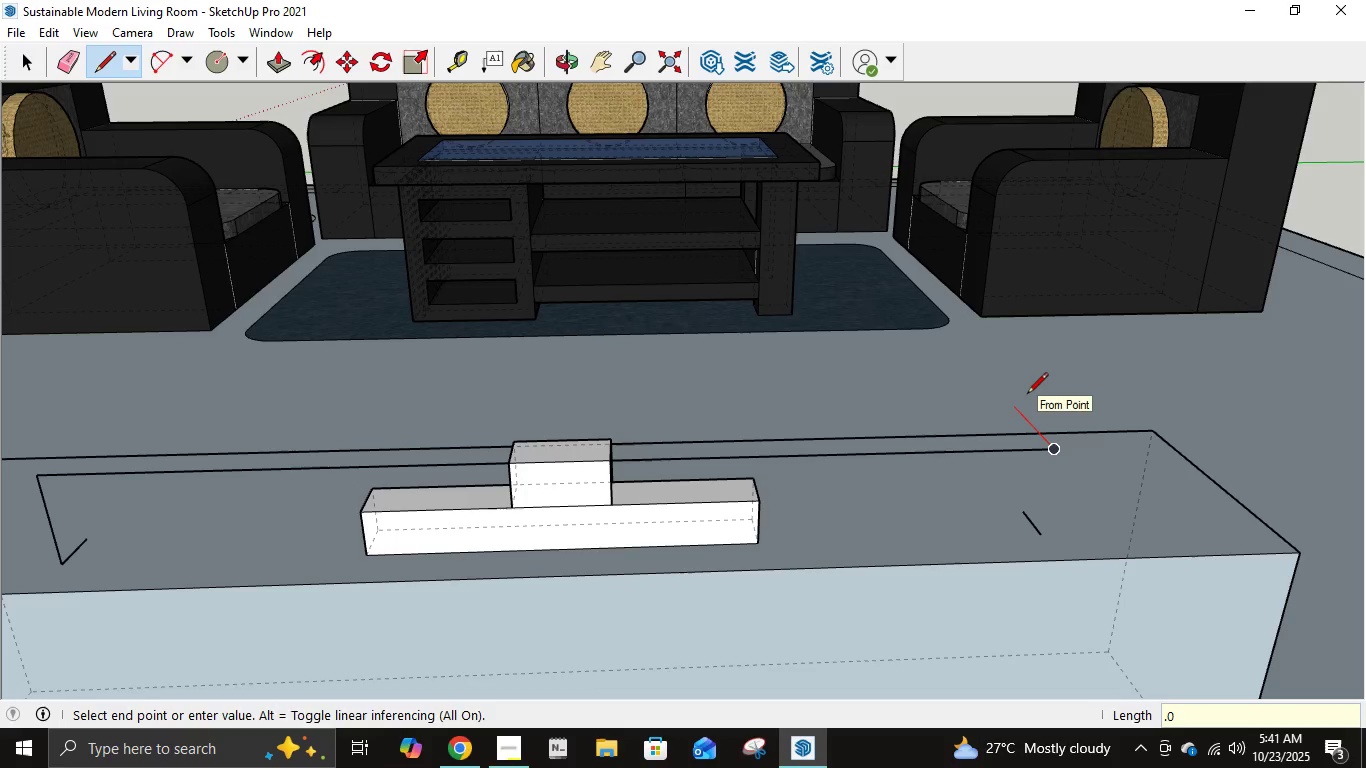 
key(Numpad0)
 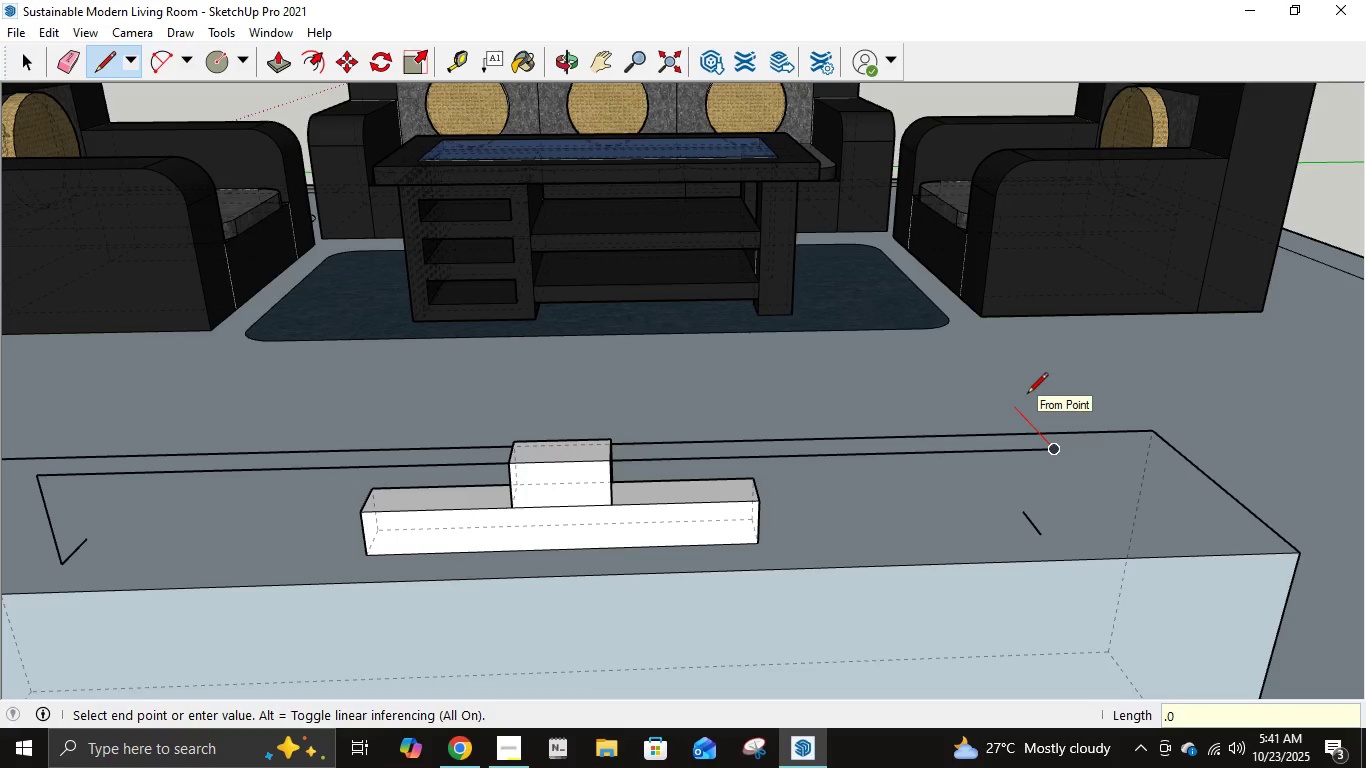 
key(Numpad5)
 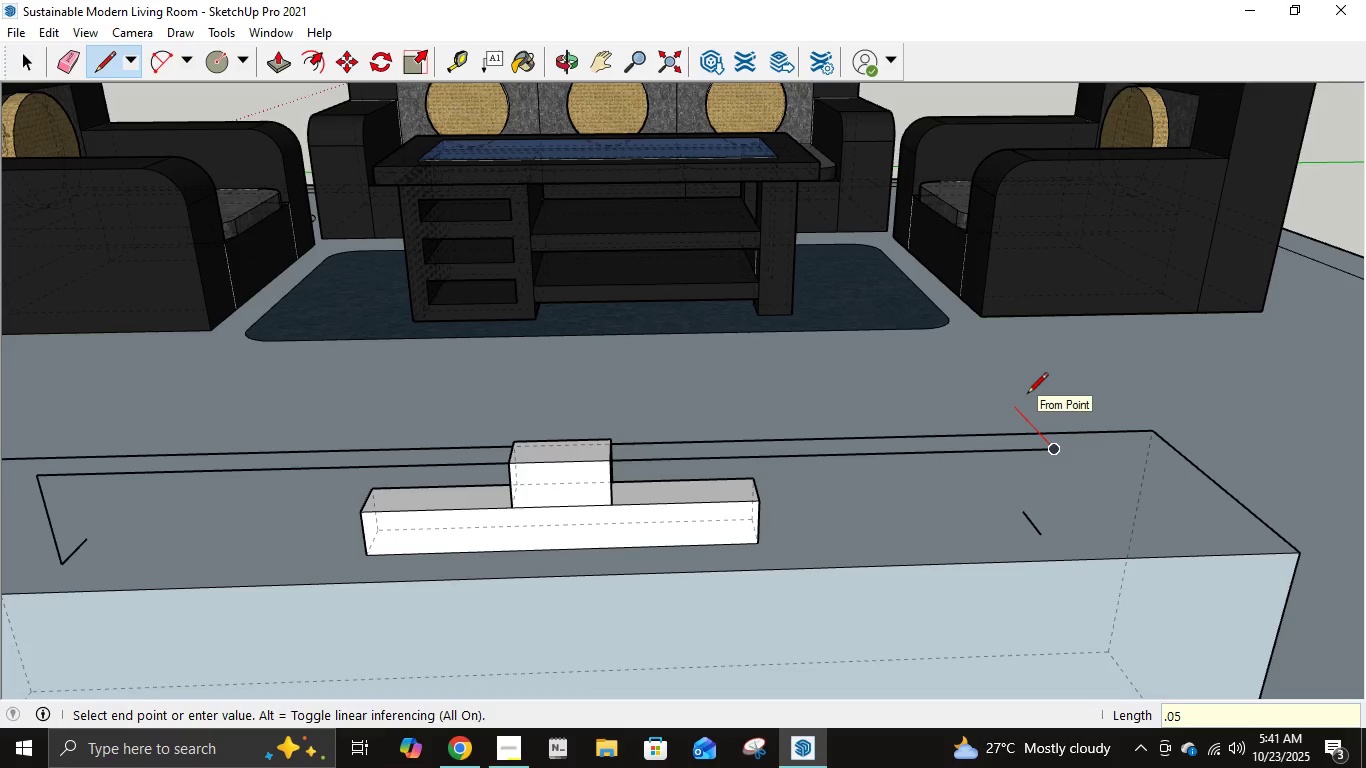 
key(NumpadEnter)
 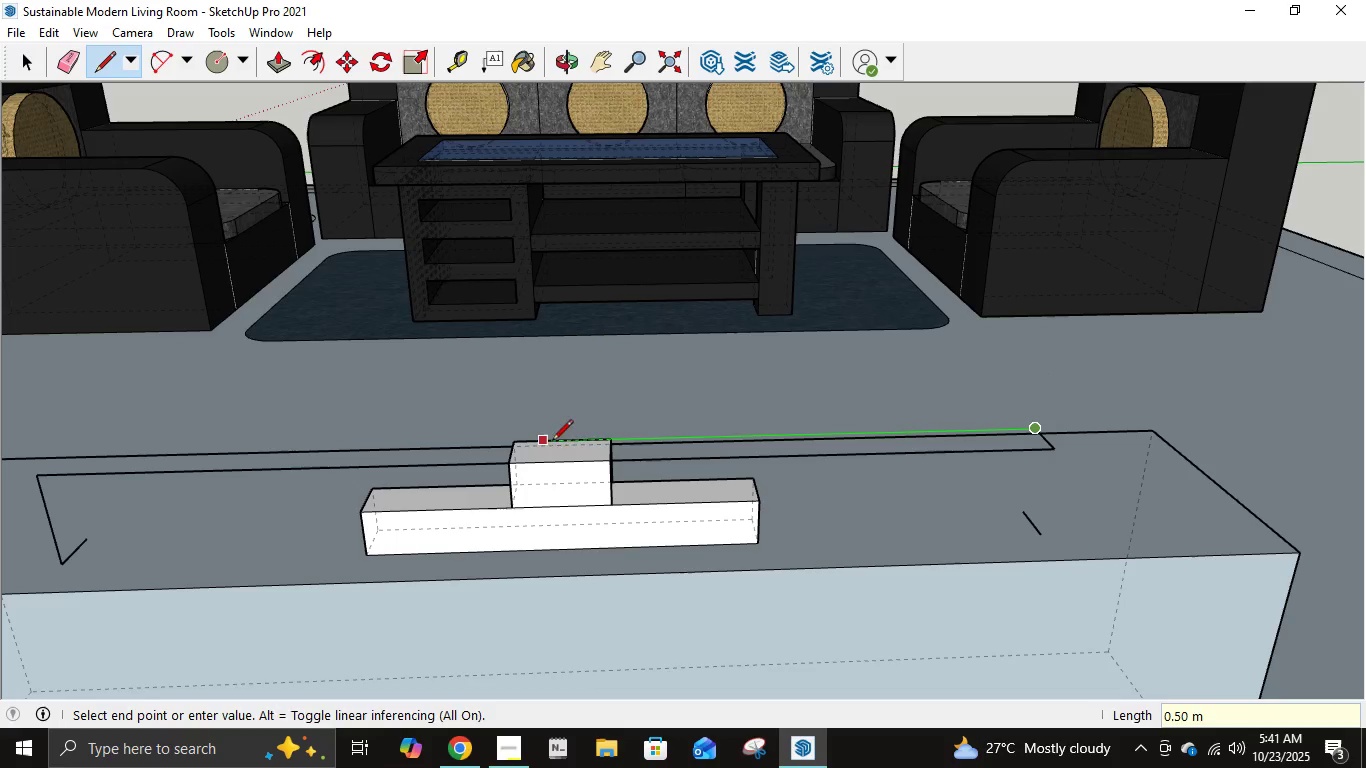 
left_click([605, 440])
 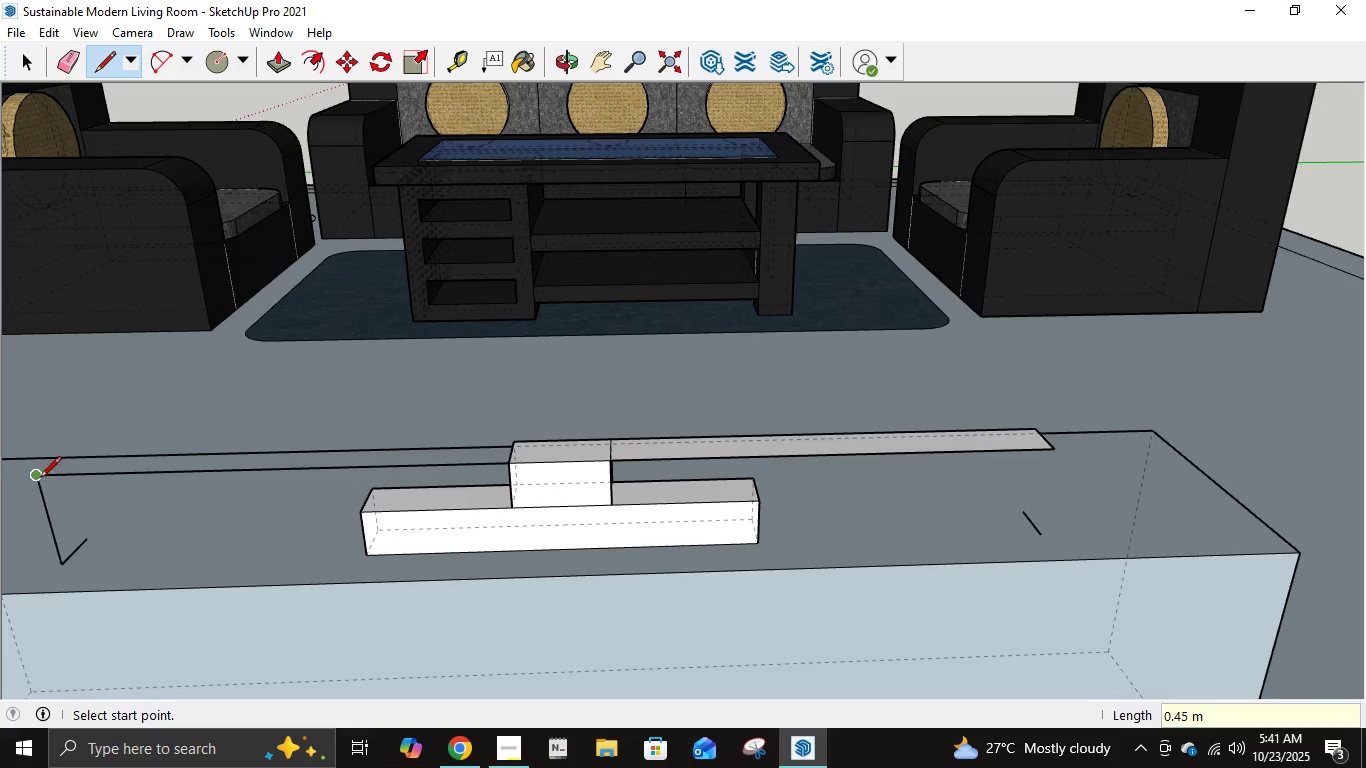 
left_click([39, 479])
 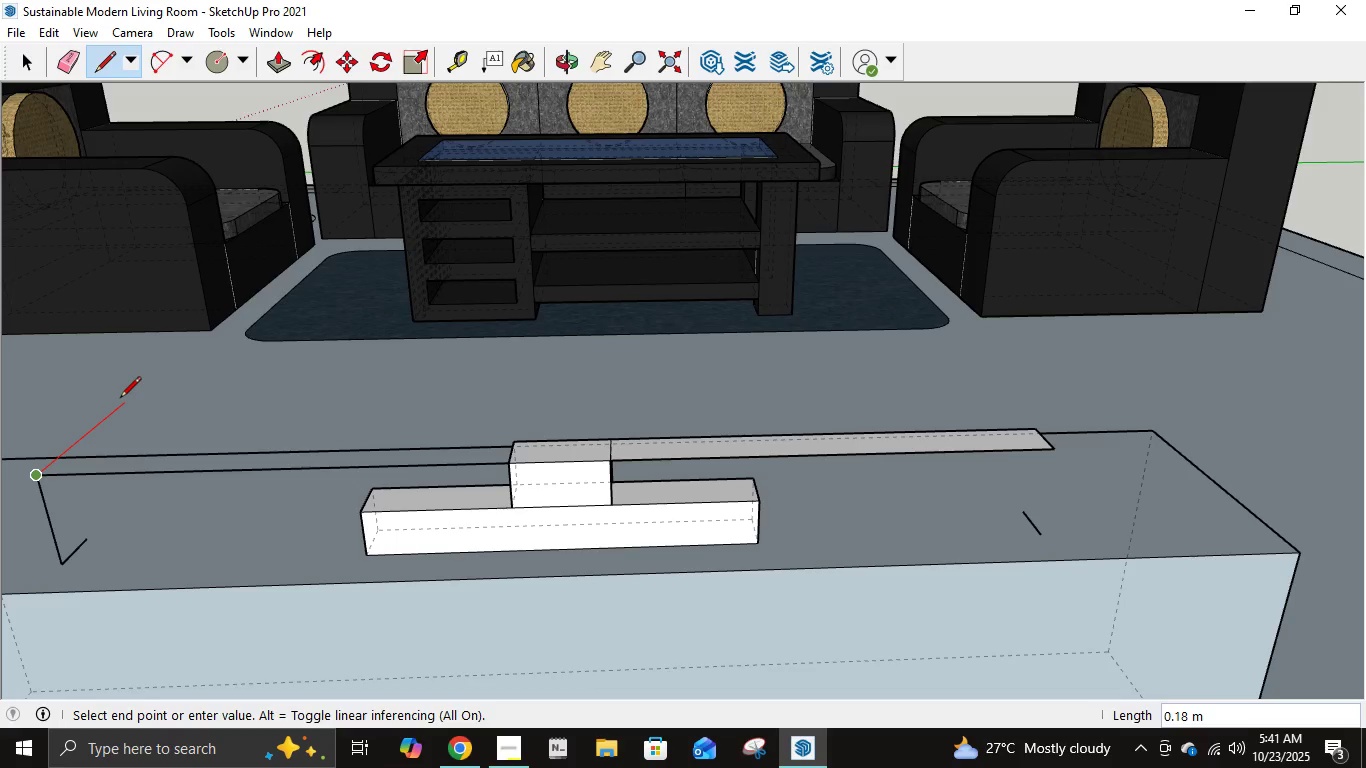 
key(NumpadDecimal)
 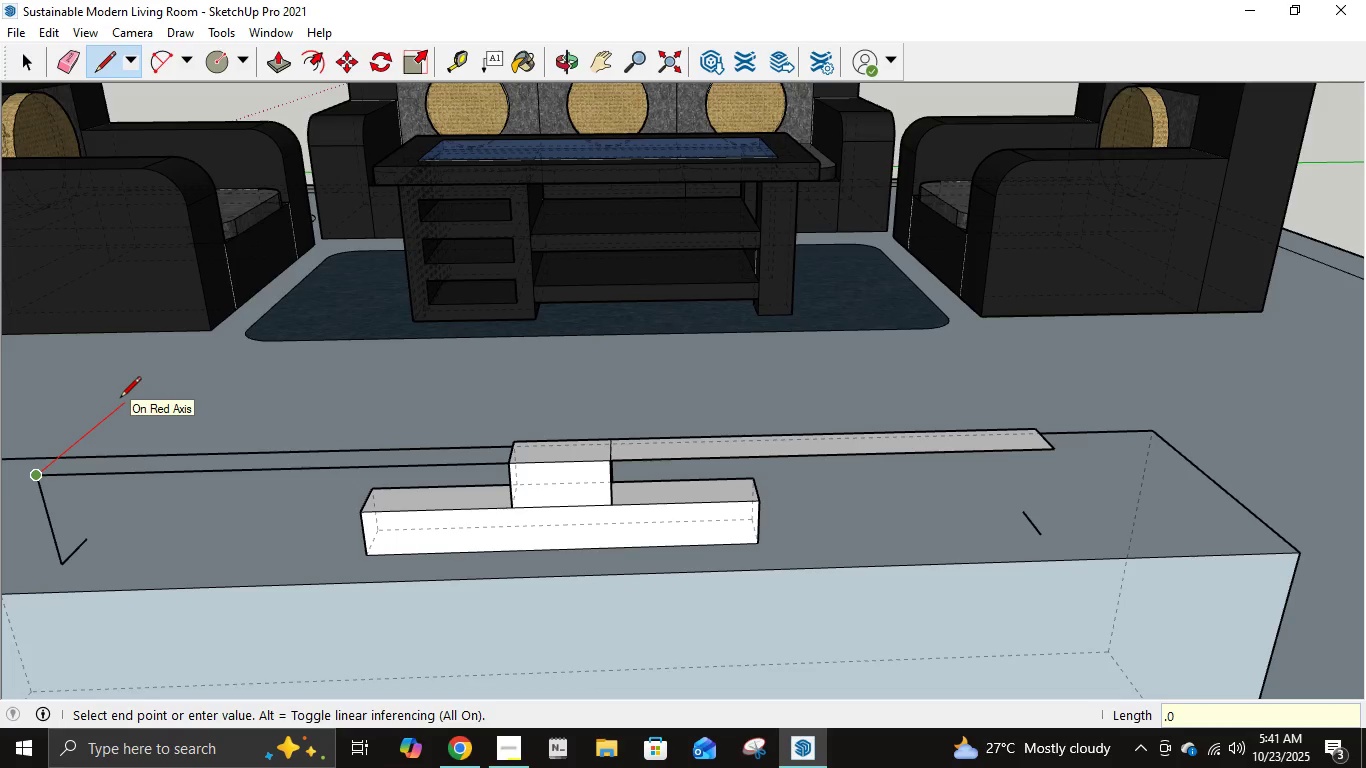 
key(Numpad0)
 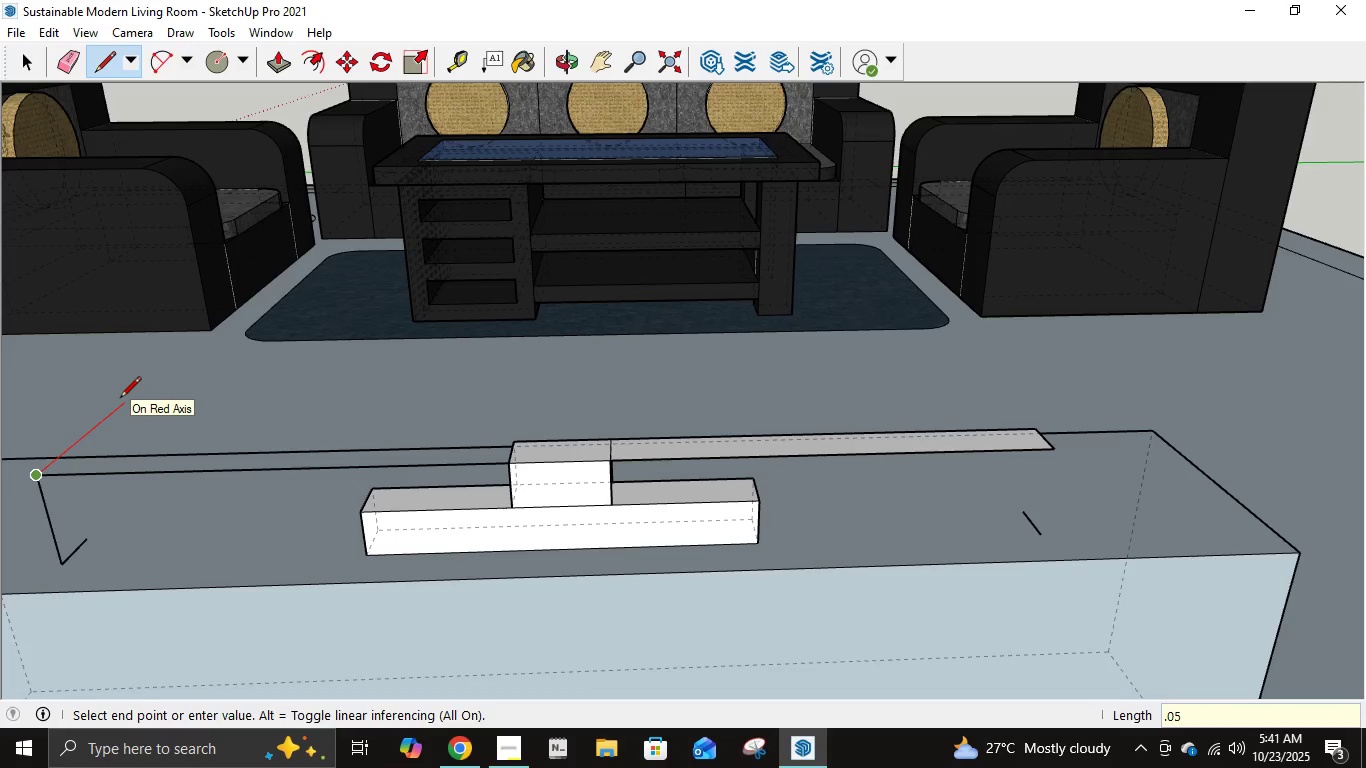 
key(Numpad5)
 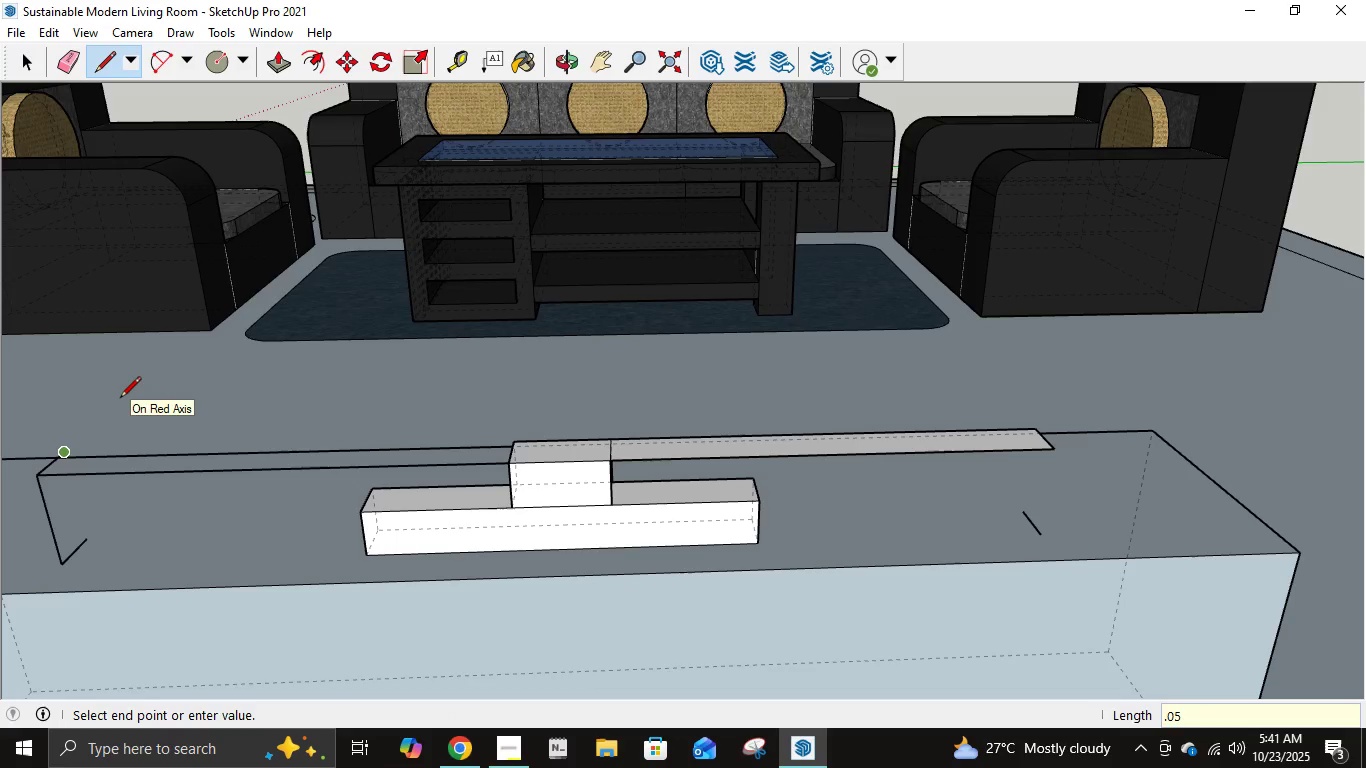 
key(NumpadEnter)
 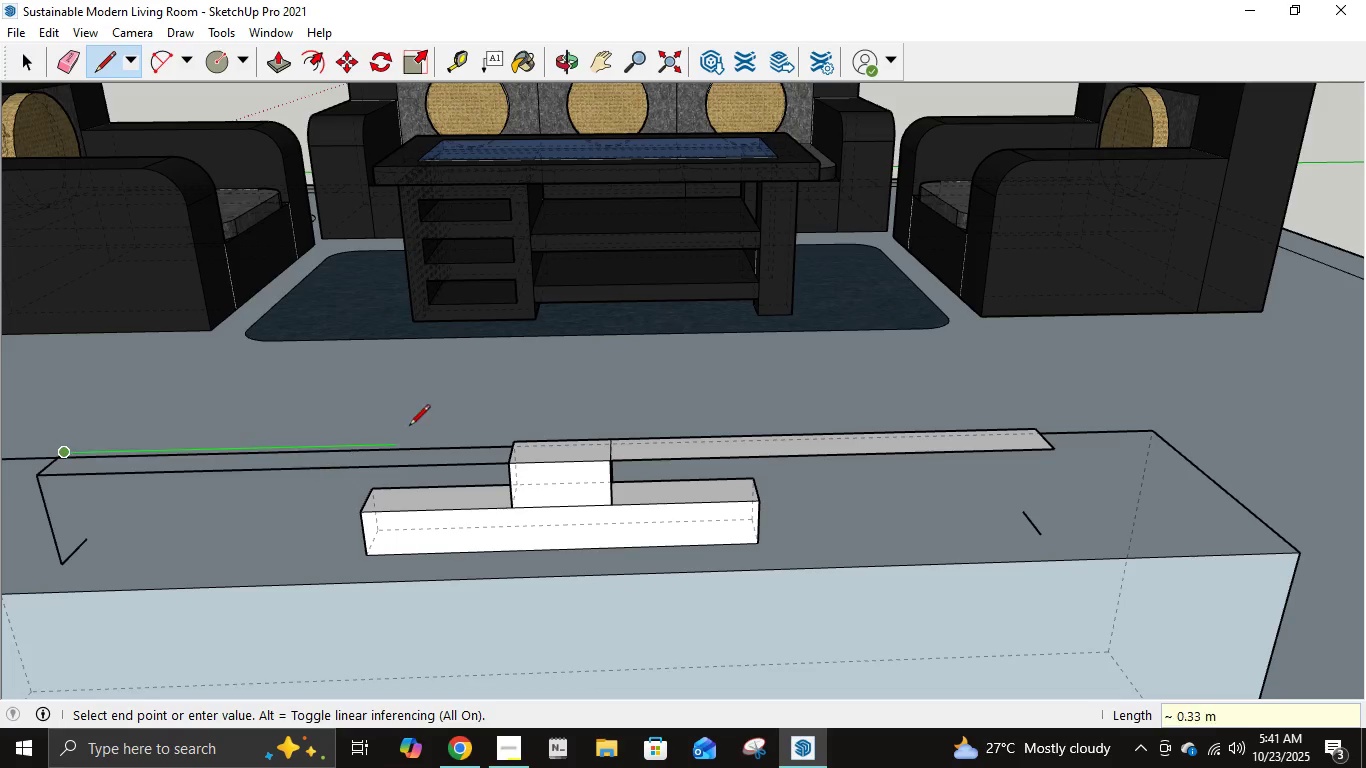 
scroll: coordinate [511, 450], scroll_direction: up, amount: 6.0
 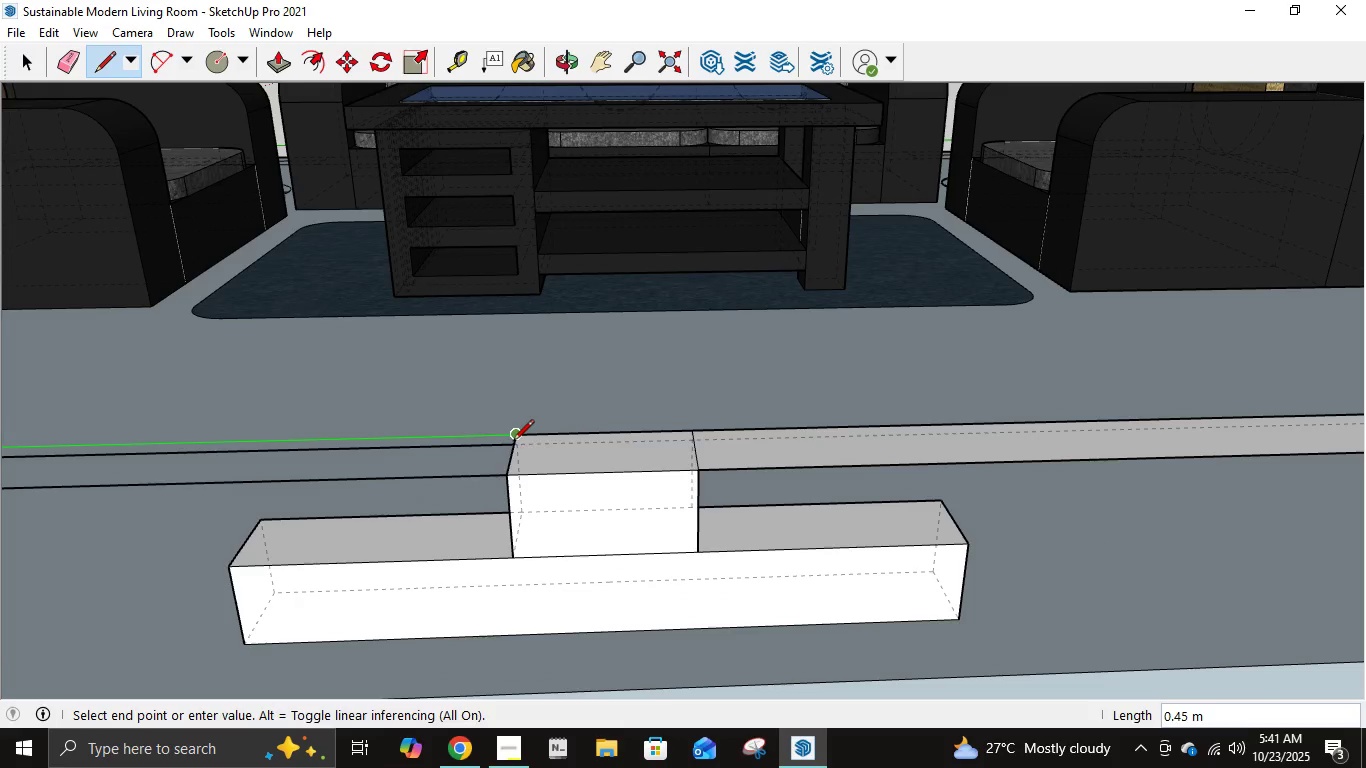 
left_click([513, 442])
 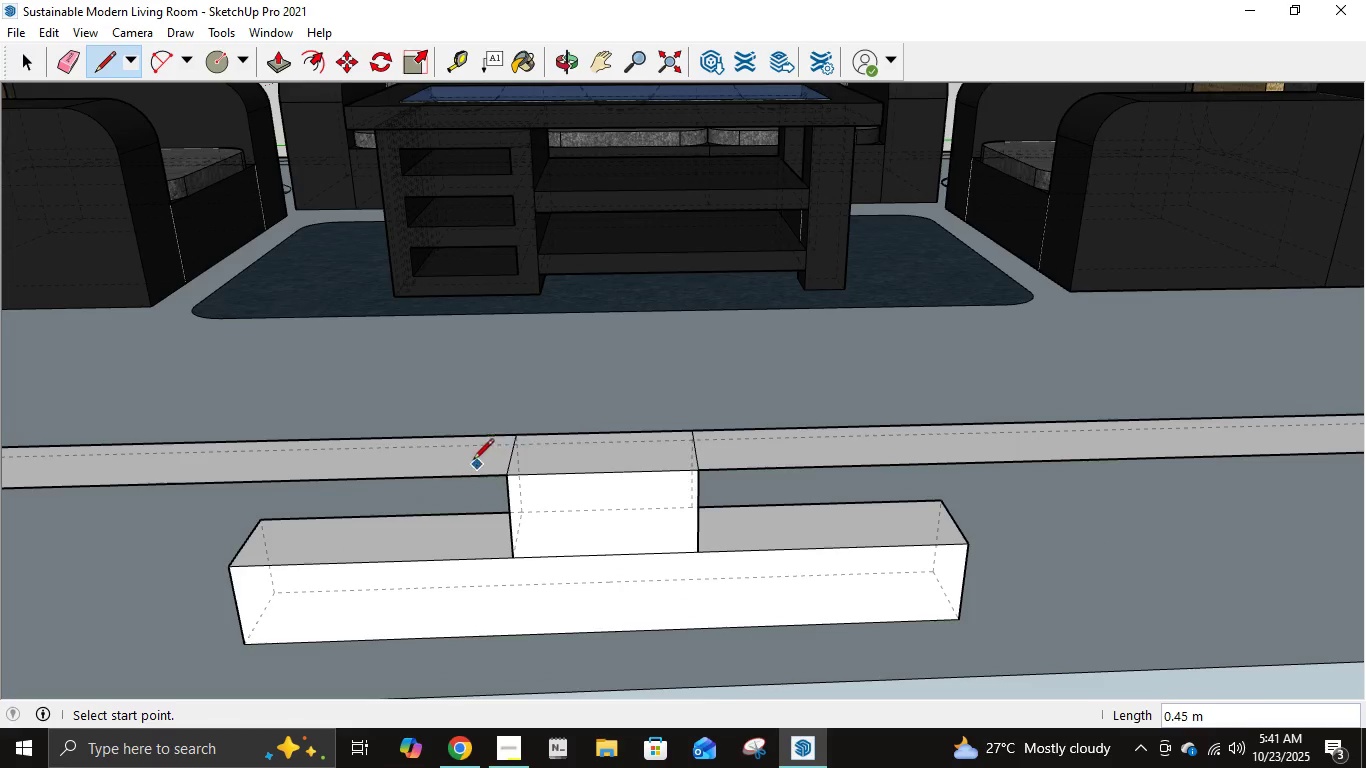 
scroll: coordinate [472, 455], scroll_direction: down, amount: 10.0
 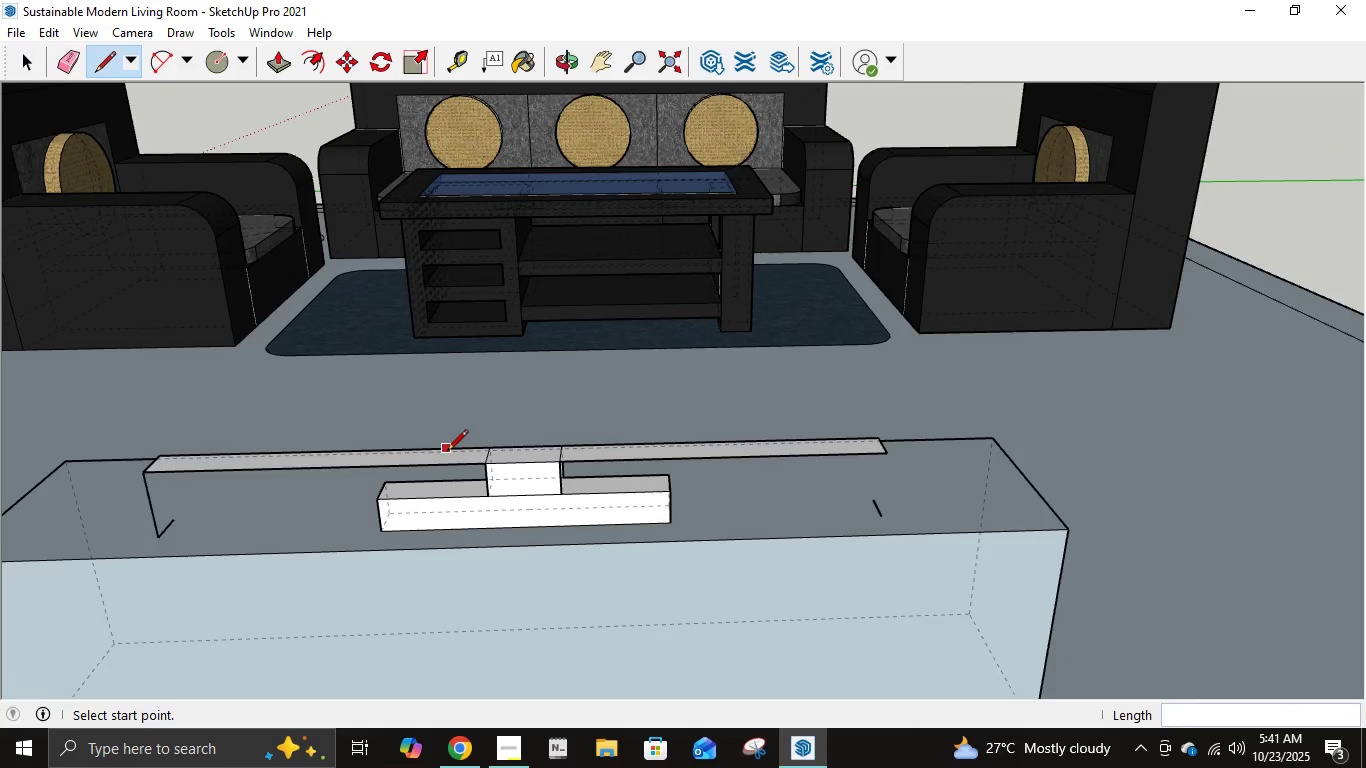 
key(E)
 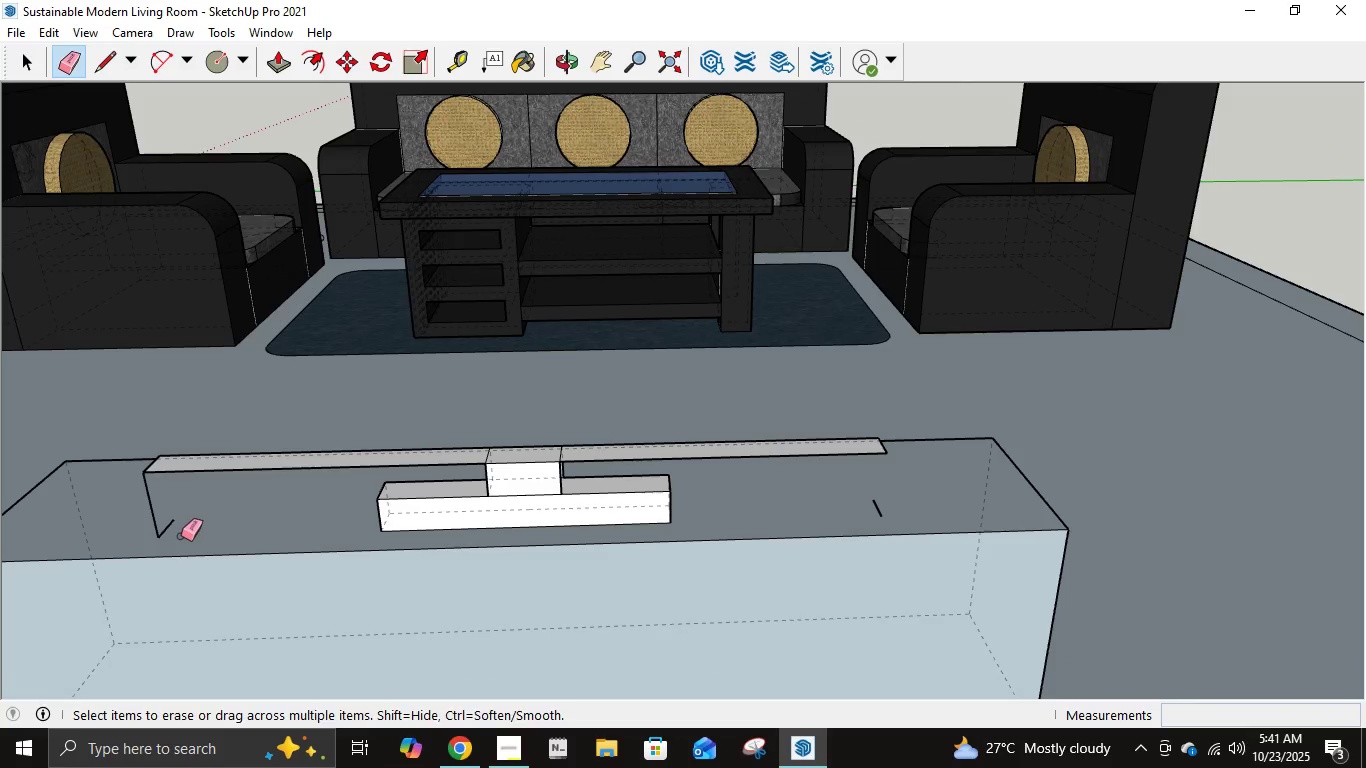 
left_click_drag(start_coordinate=[180, 536], to_coordinate=[134, 518])
 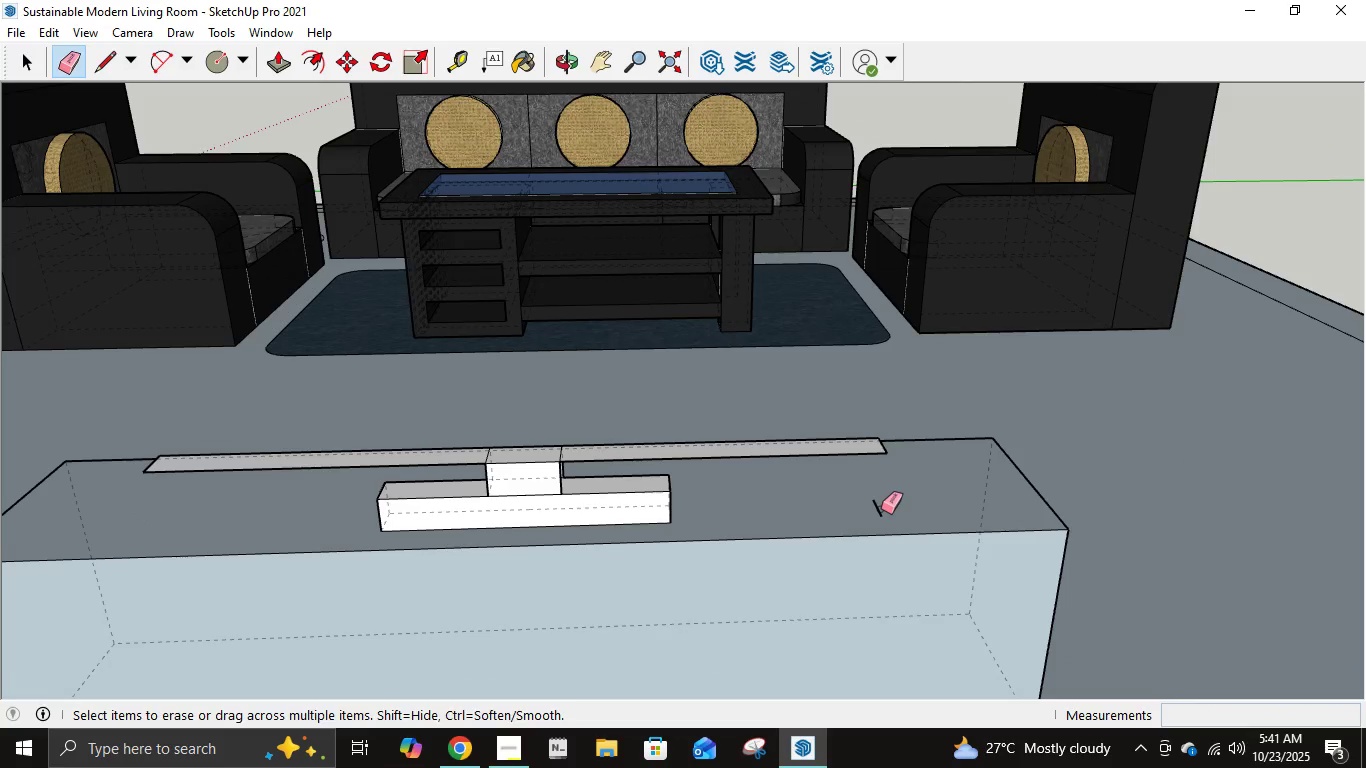 
left_click_drag(start_coordinate=[881, 509], to_coordinate=[873, 505])
 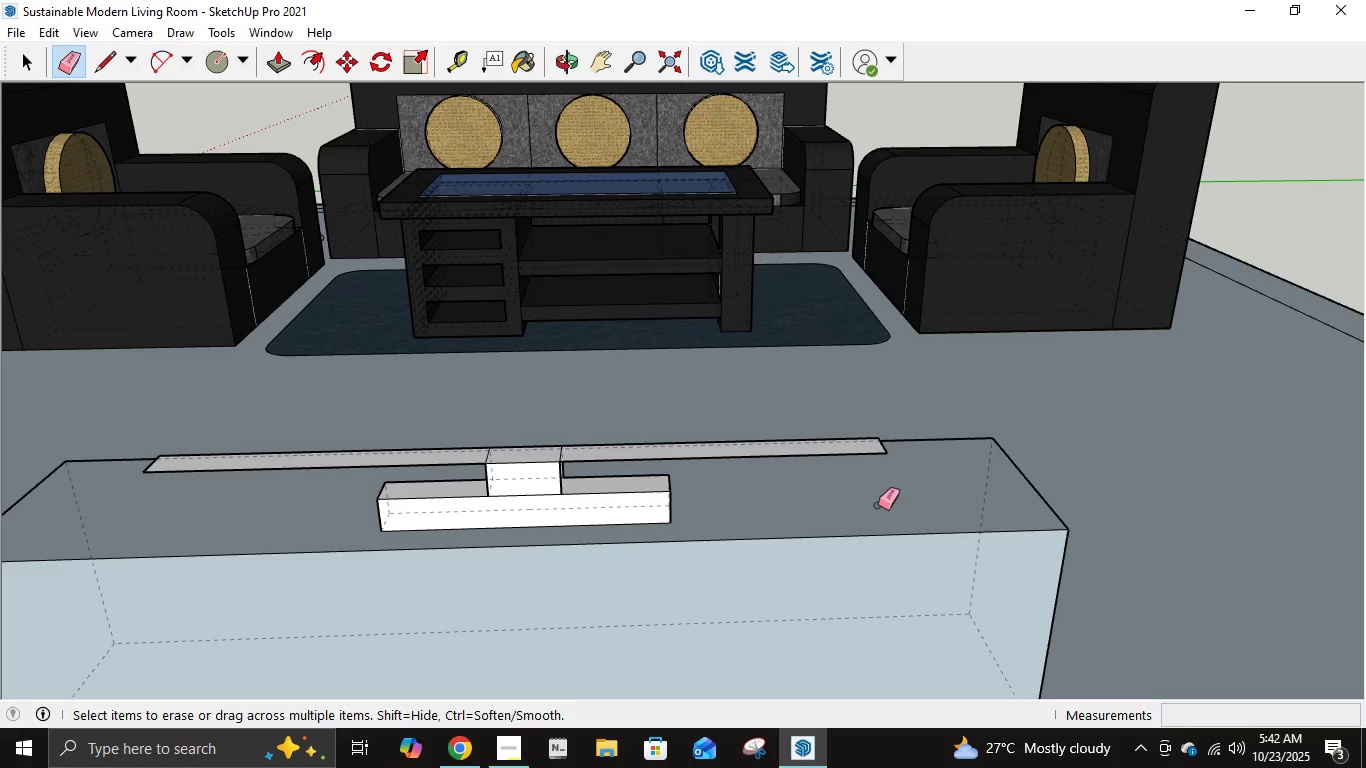 
wait(5.03)
 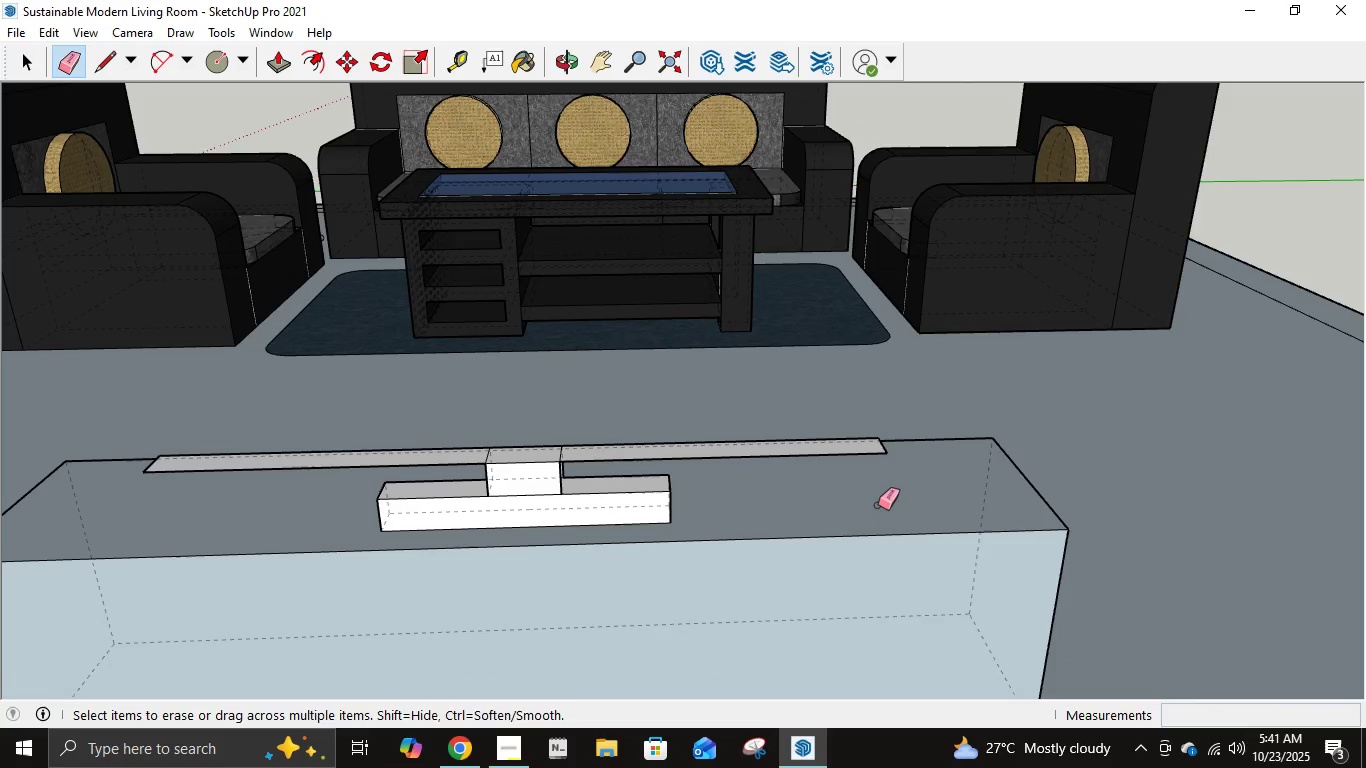 
key(L)
 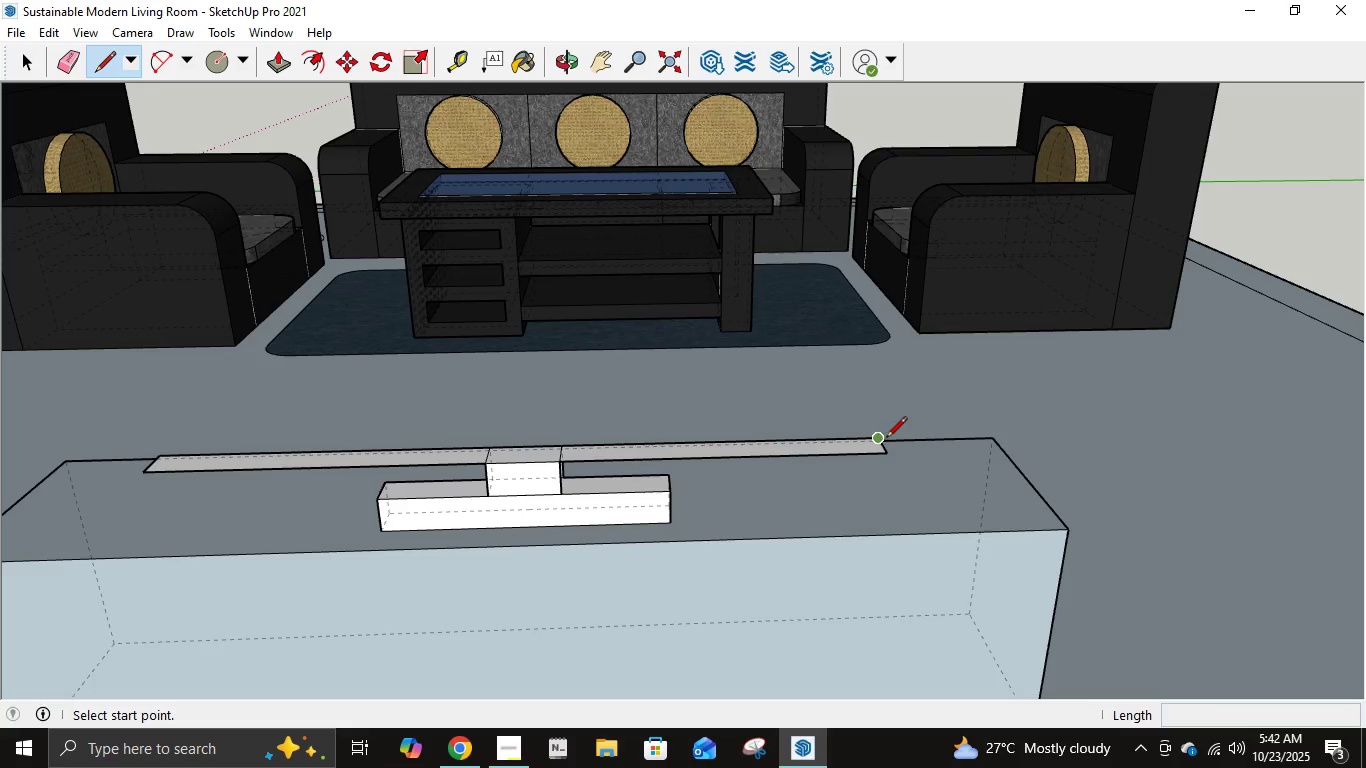 
left_click([891, 453])
 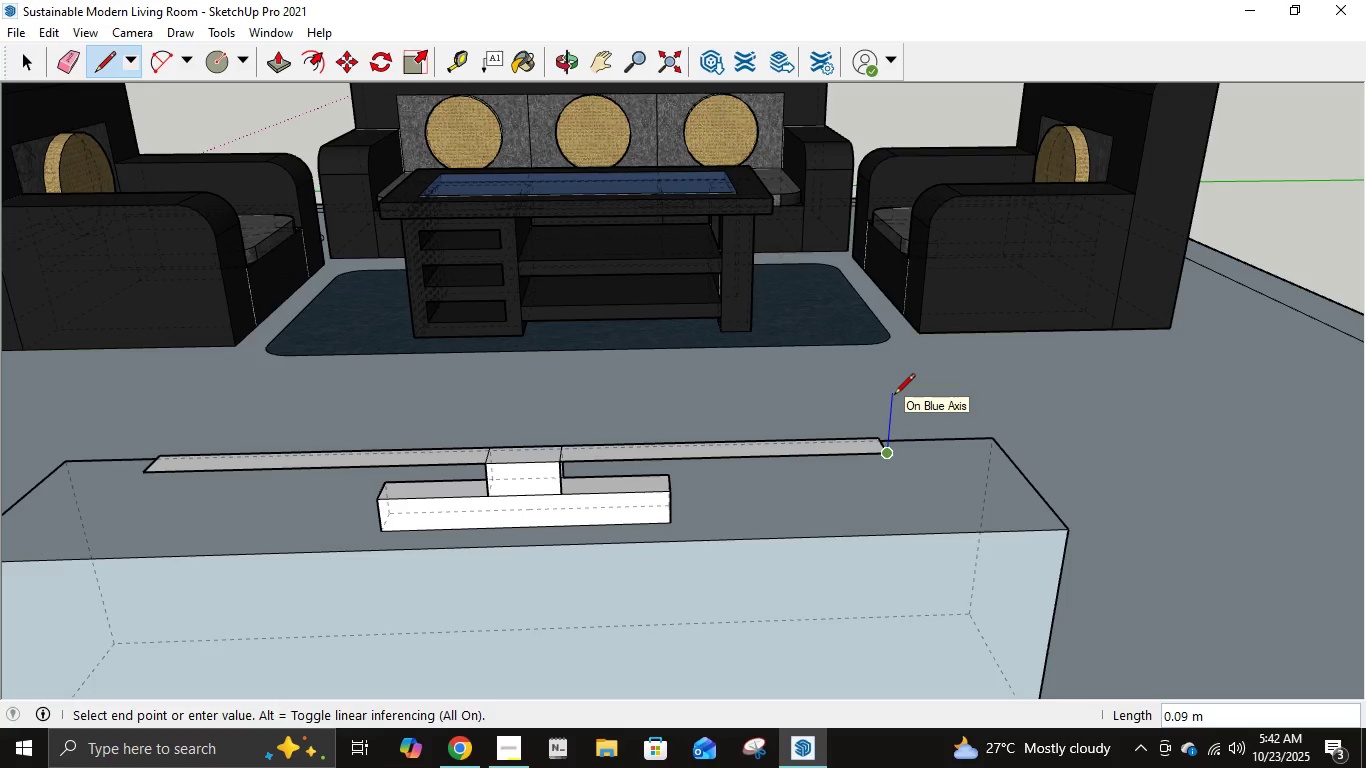 
key(Numpad1)
 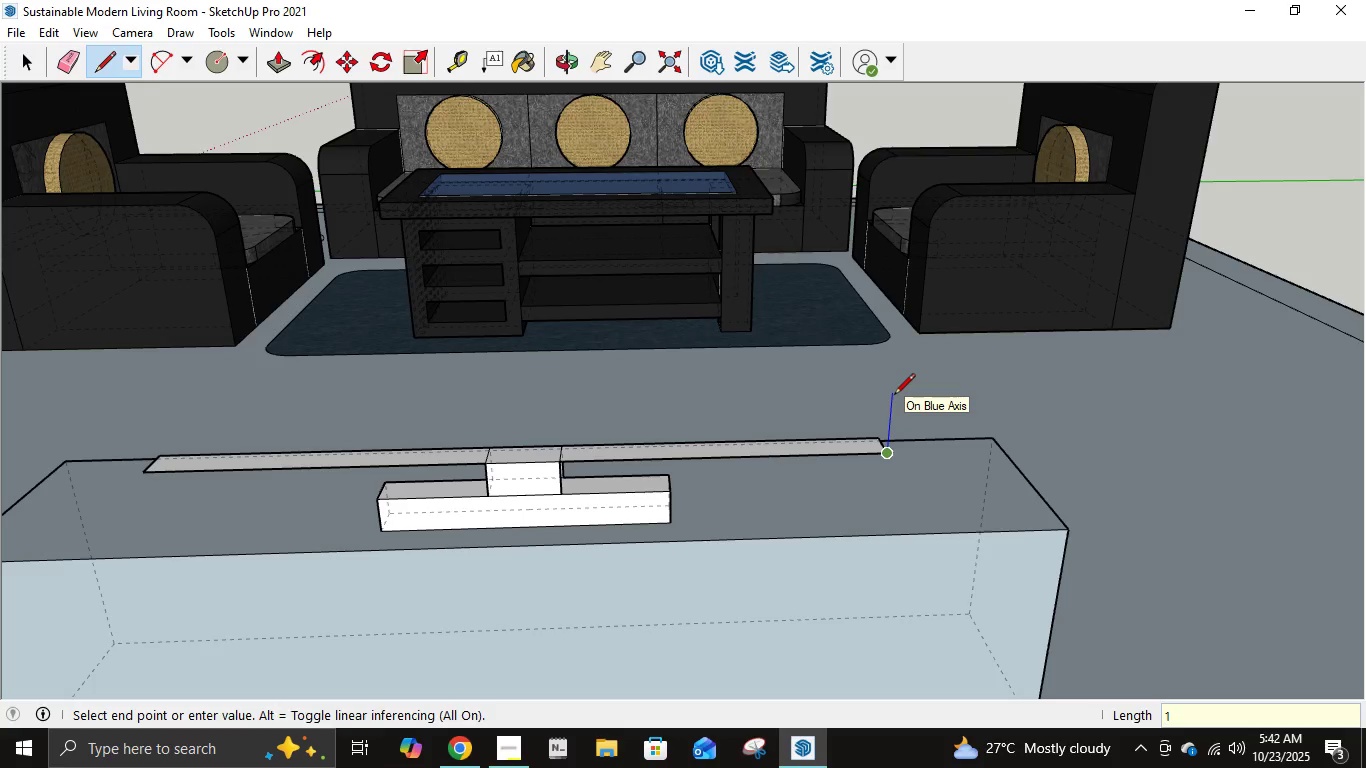 
key(NumpadEnter)
 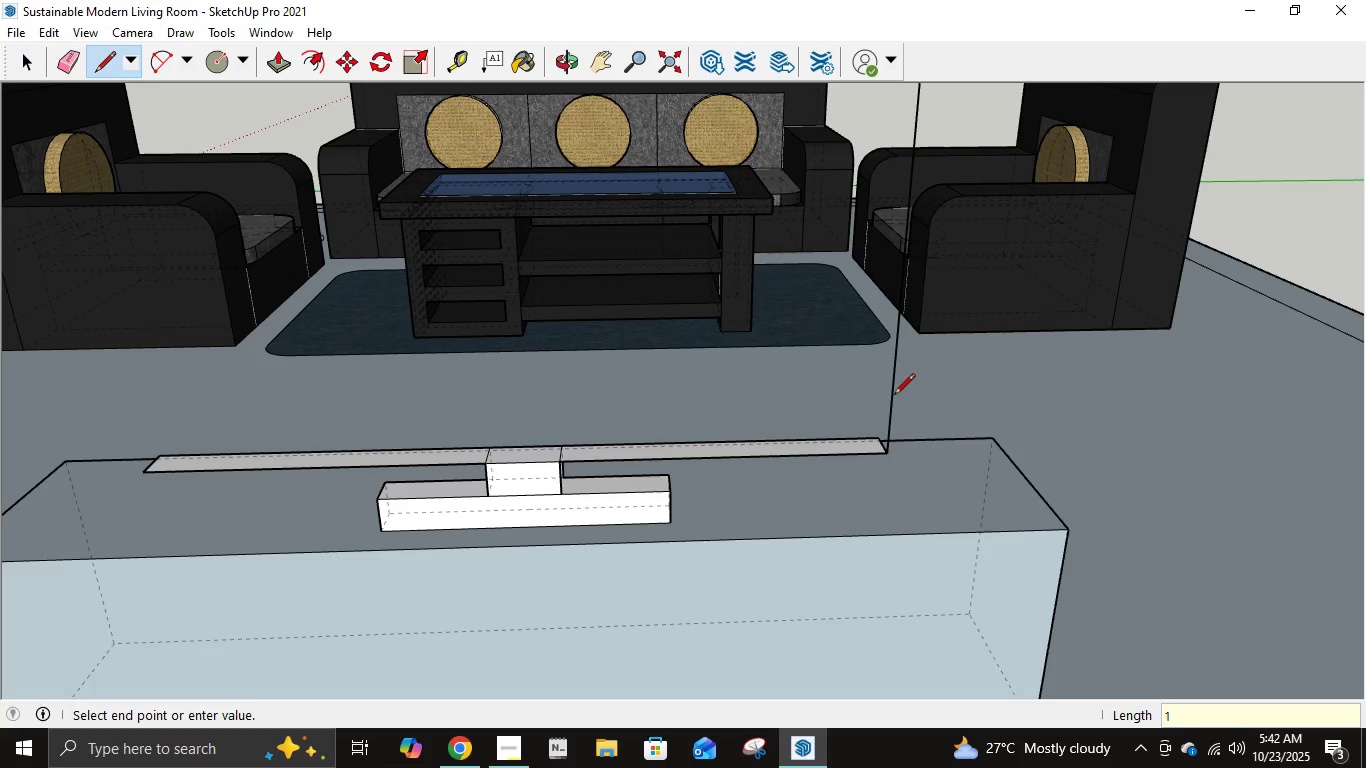 
scroll: coordinate [894, 399], scroll_direction: down, amount: 11.0
 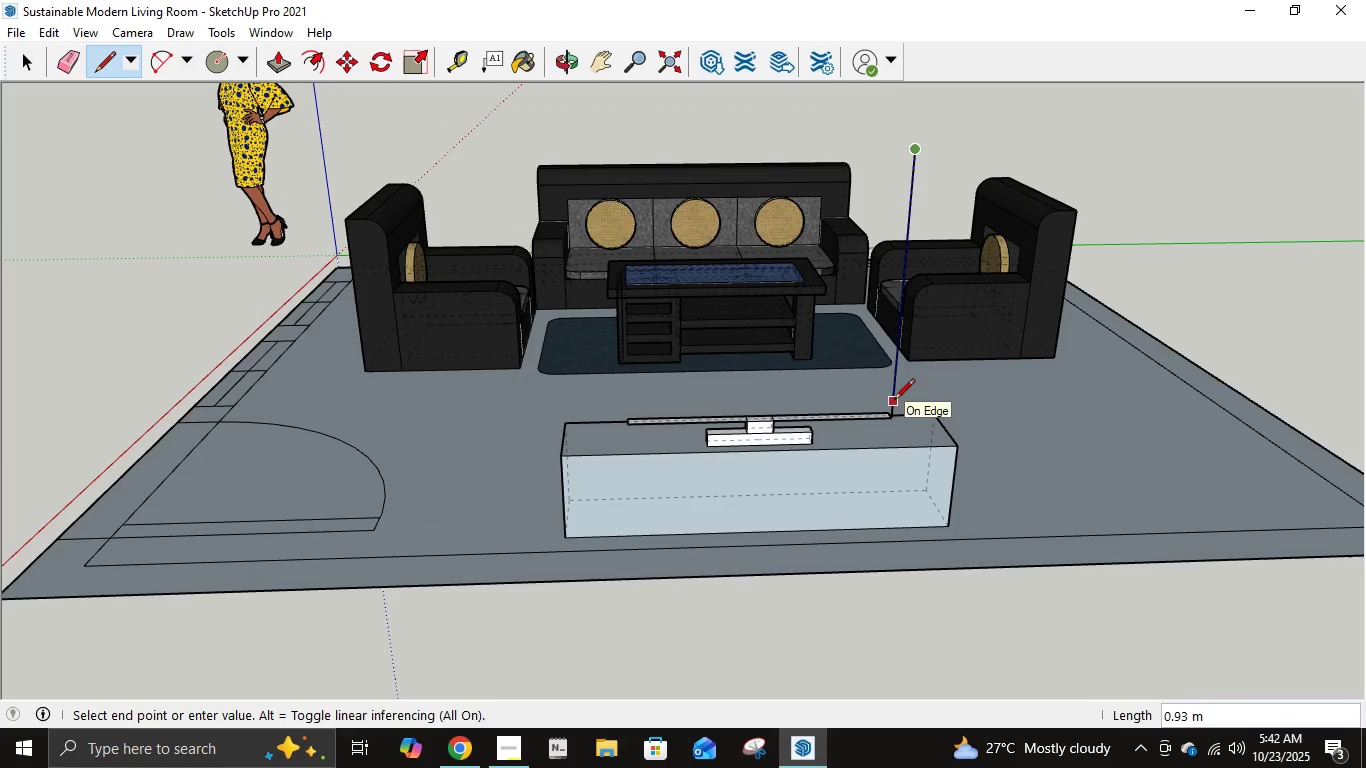 
key(Control+Z)
 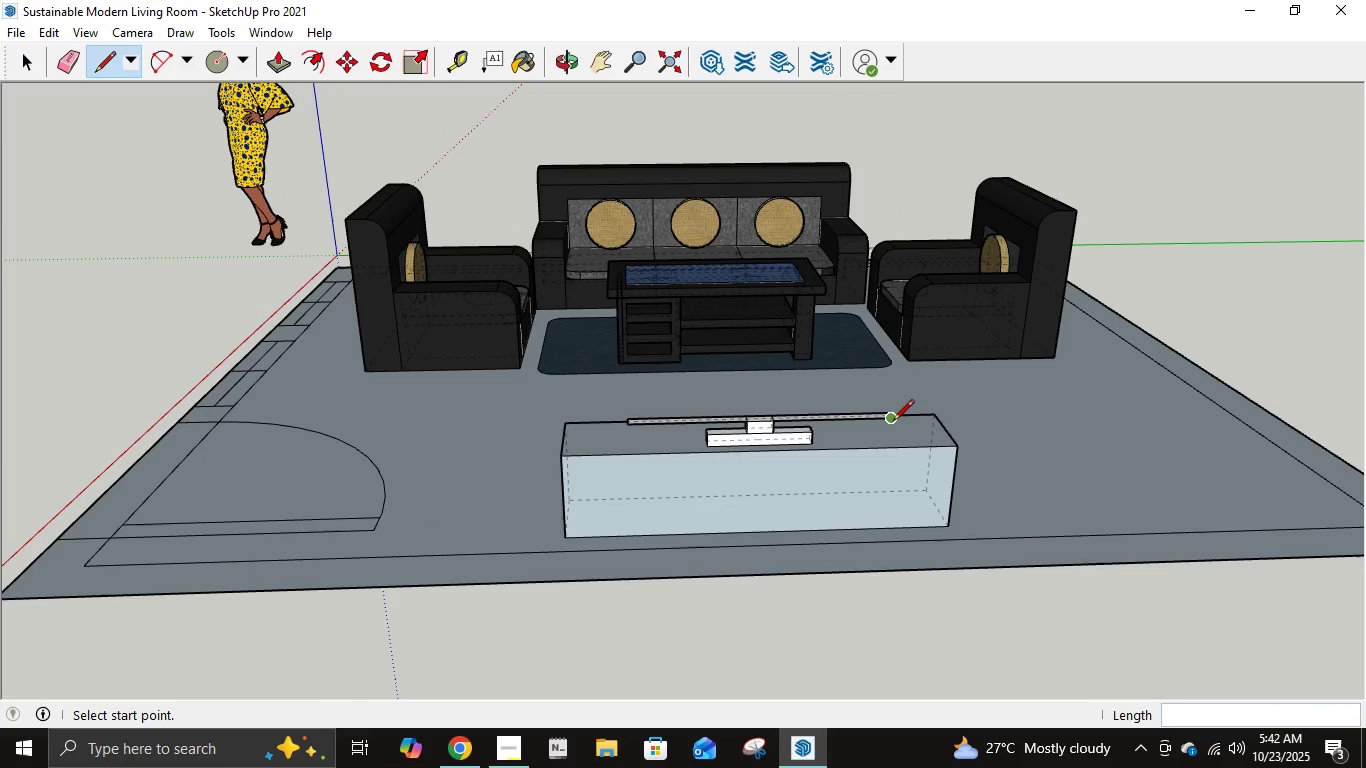 
left_click([893, 422])
 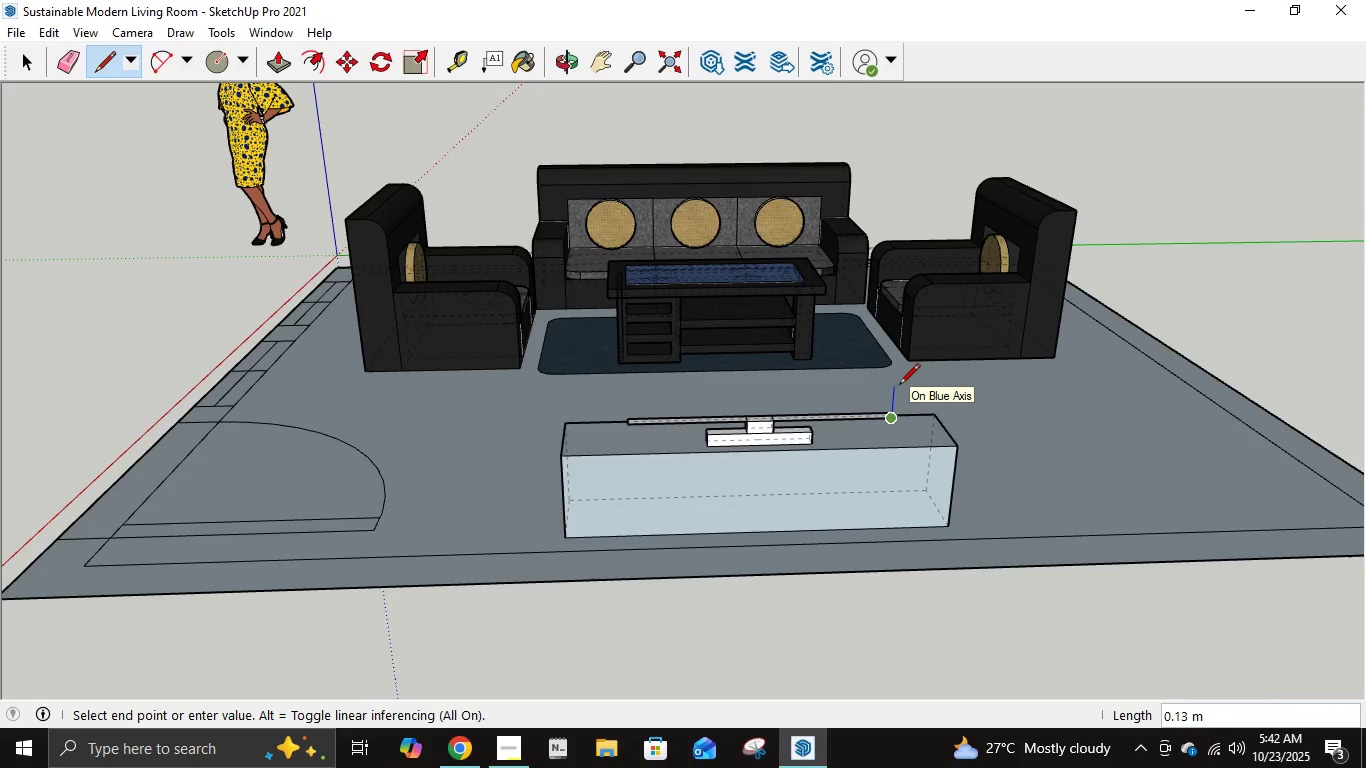 
mouse_move([687, 414])
 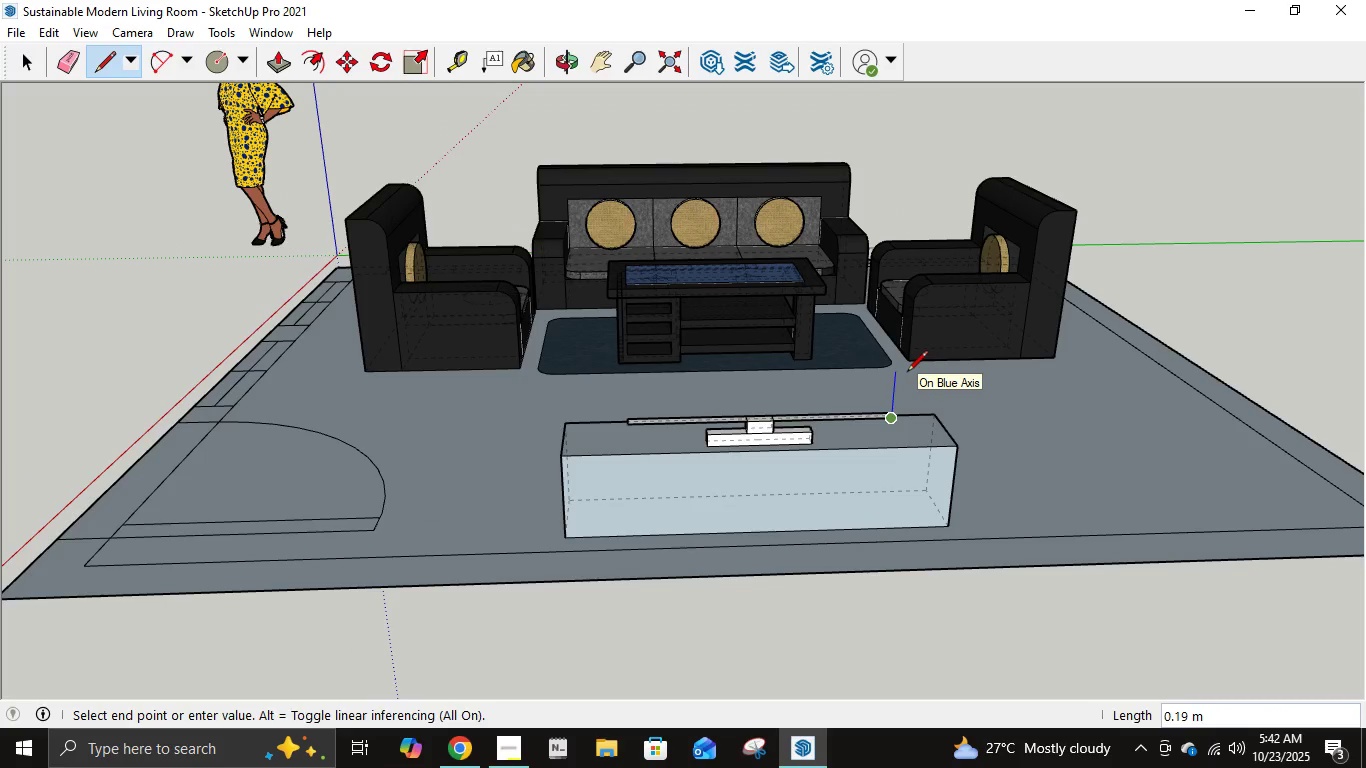 
key(NumpadDecimal)
 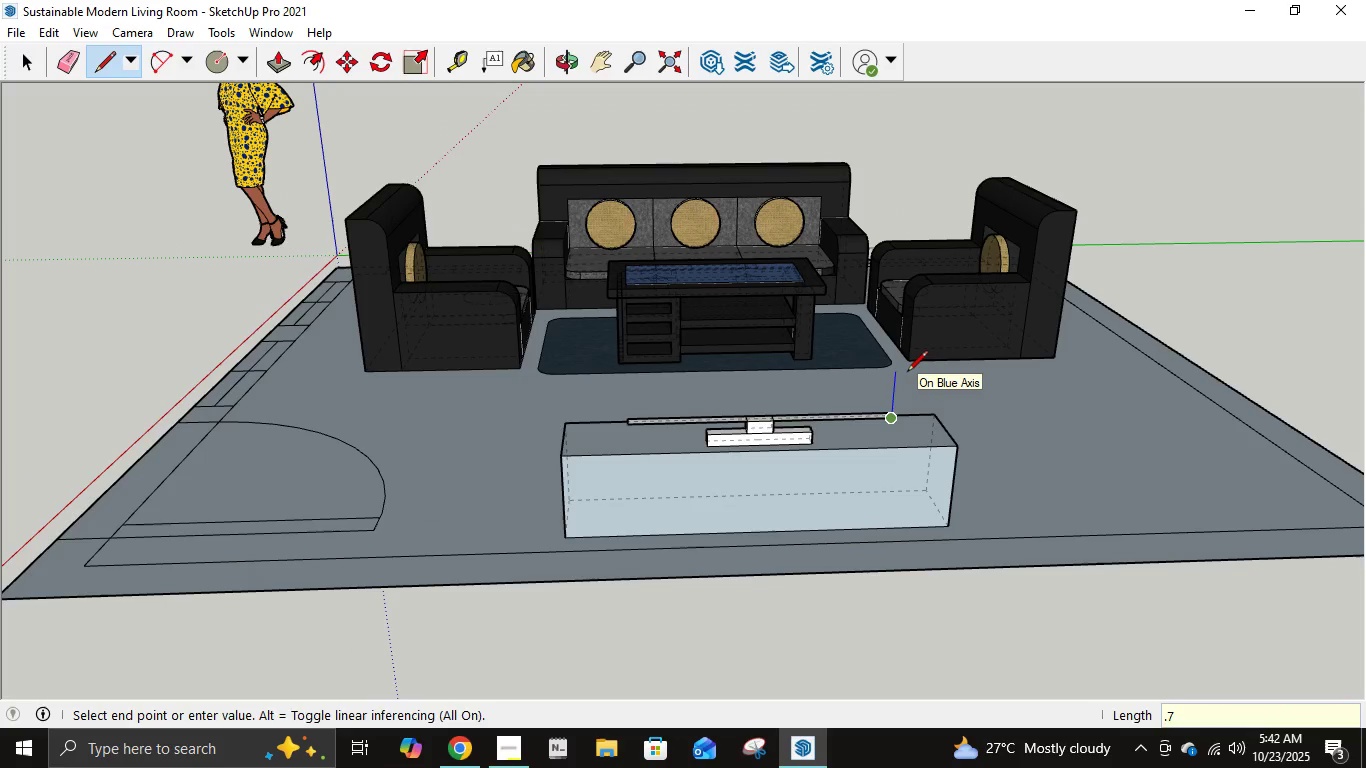 
key(Numpad7)
 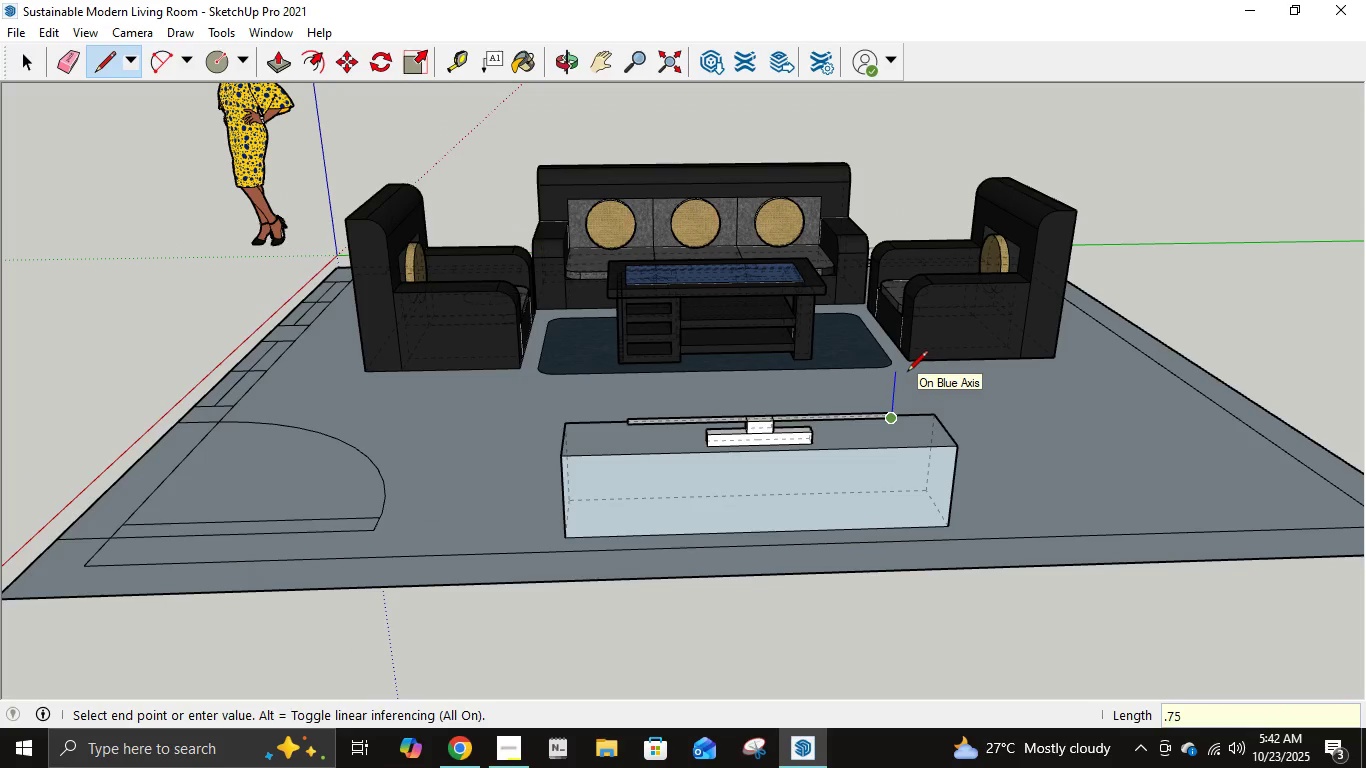 
key(Numpad5)
 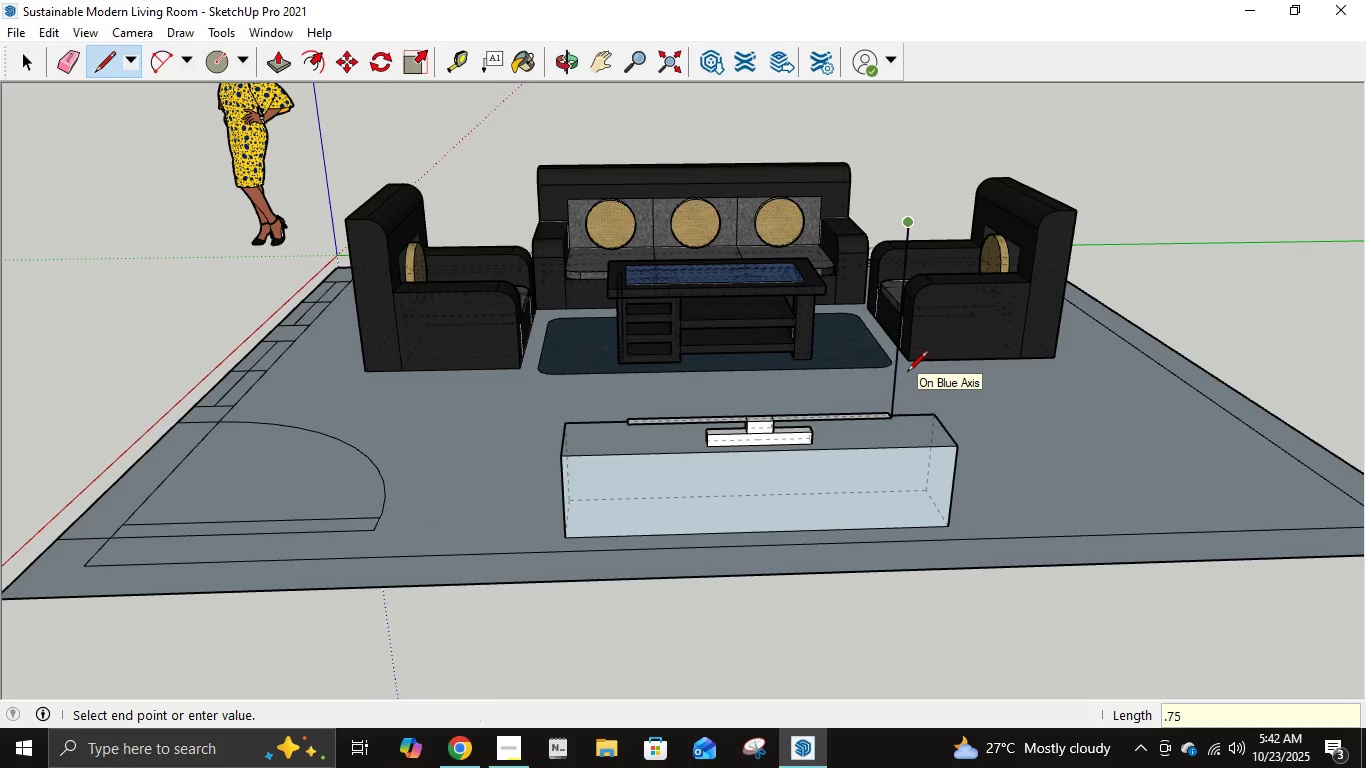 
key(NumpadEnter)
 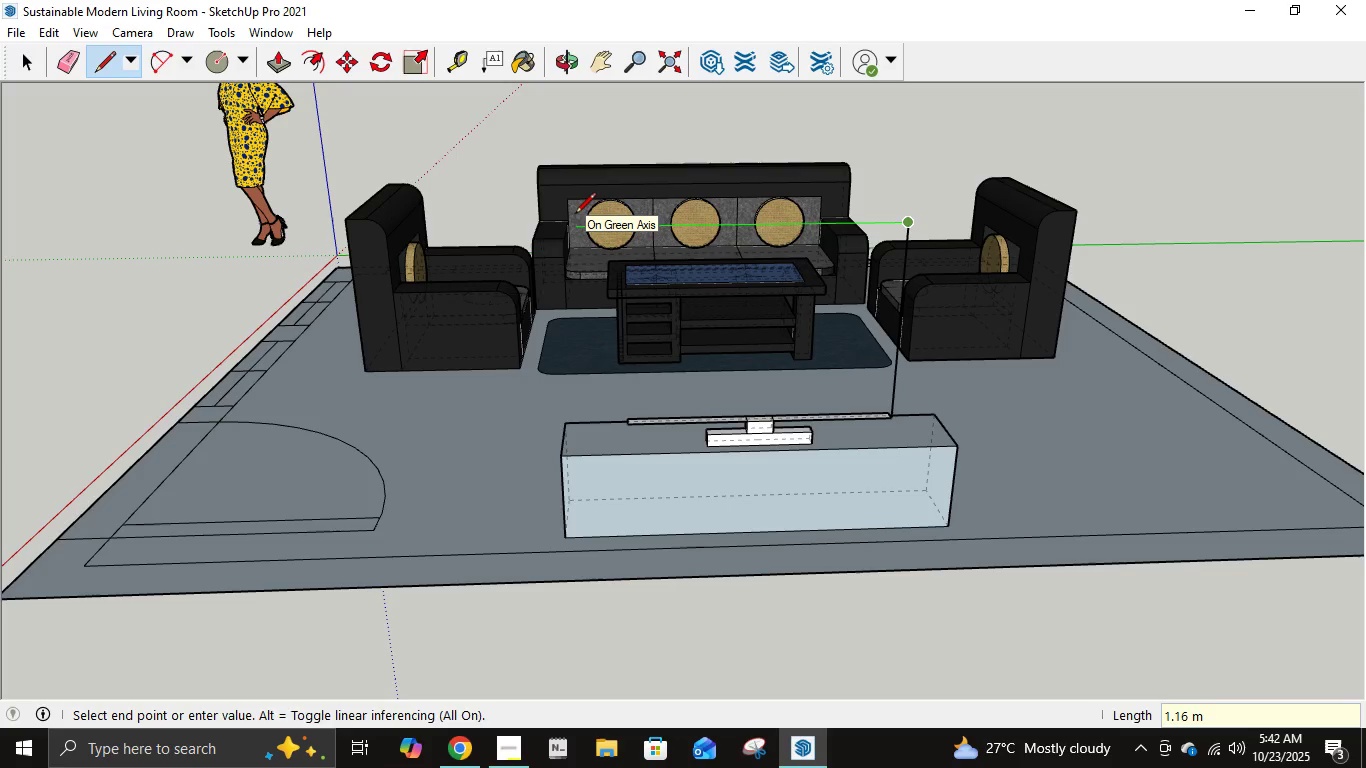 
key(Numpad1)
 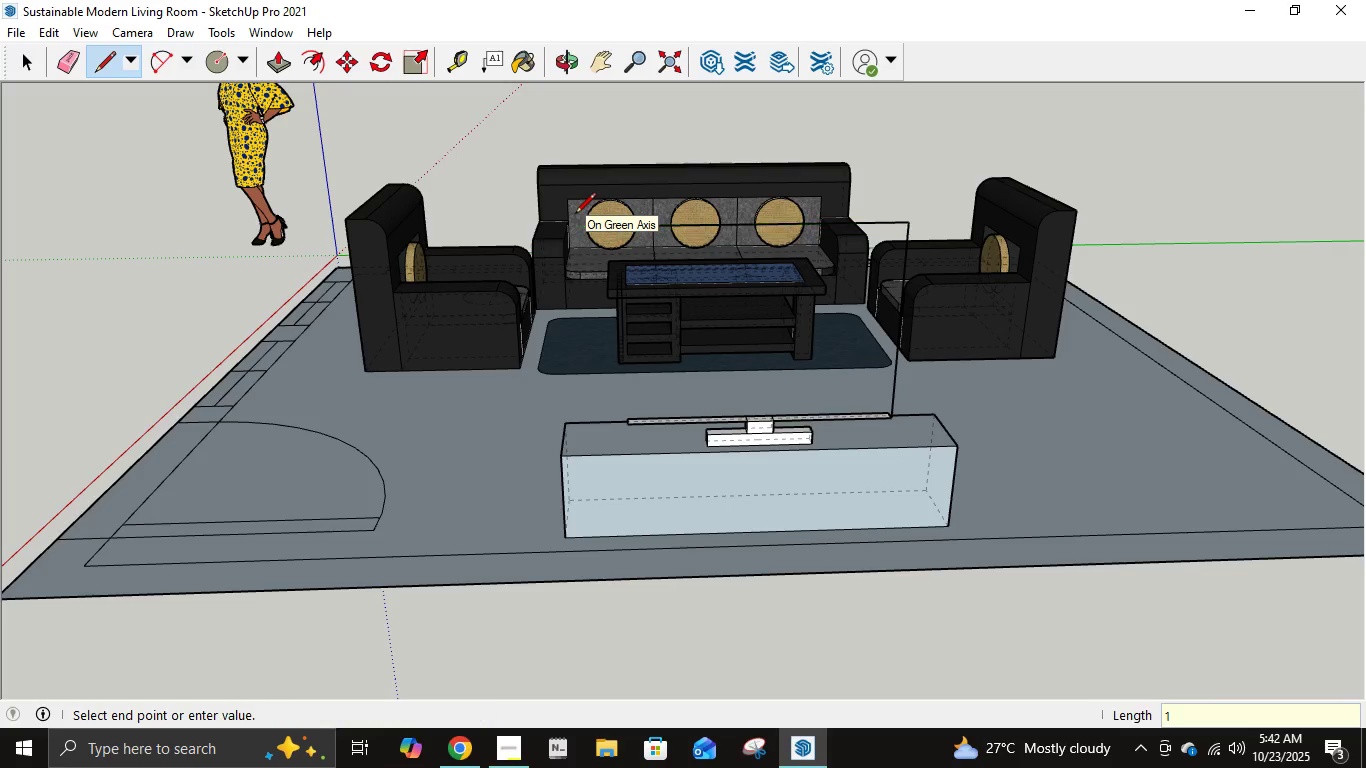 
key(NumpadEnter)
 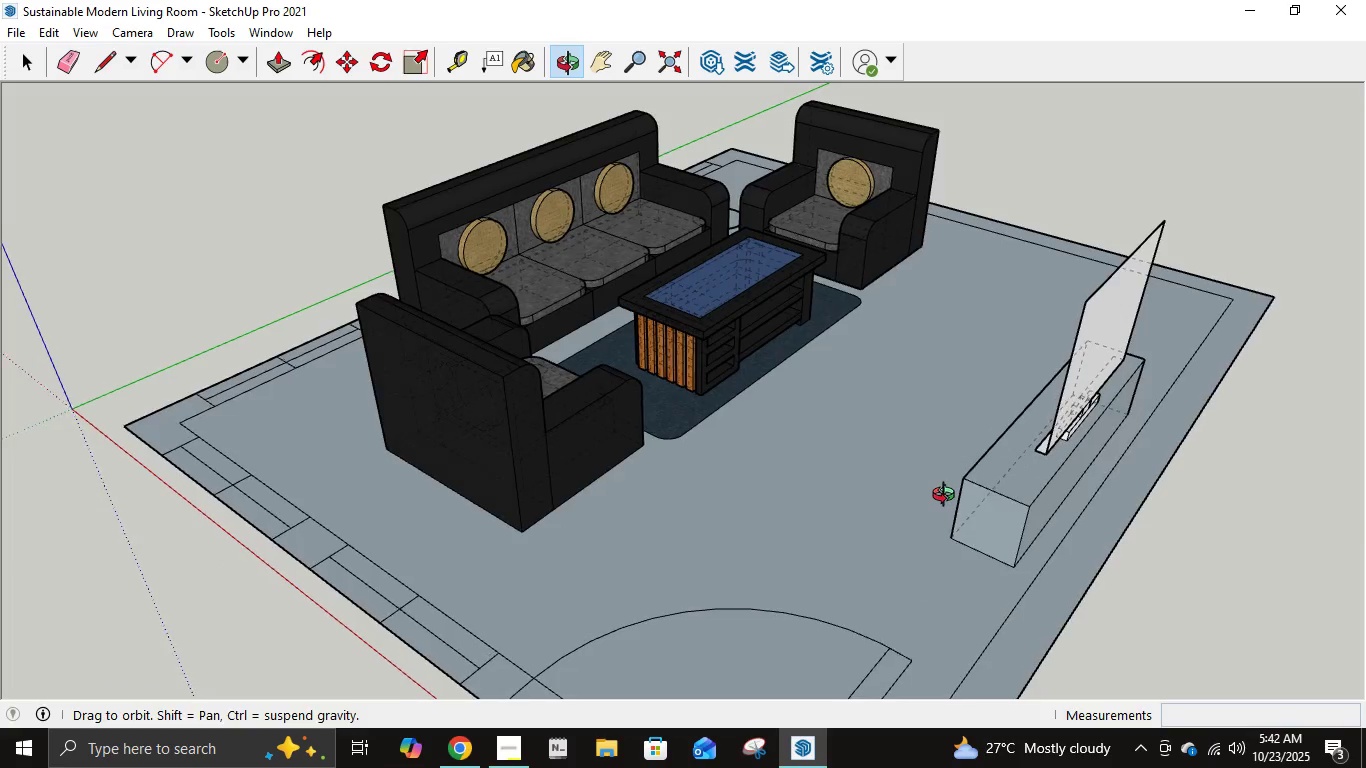 
scroll: coordinate [1019, 479], scroll_direction: up, amount: 3.0
 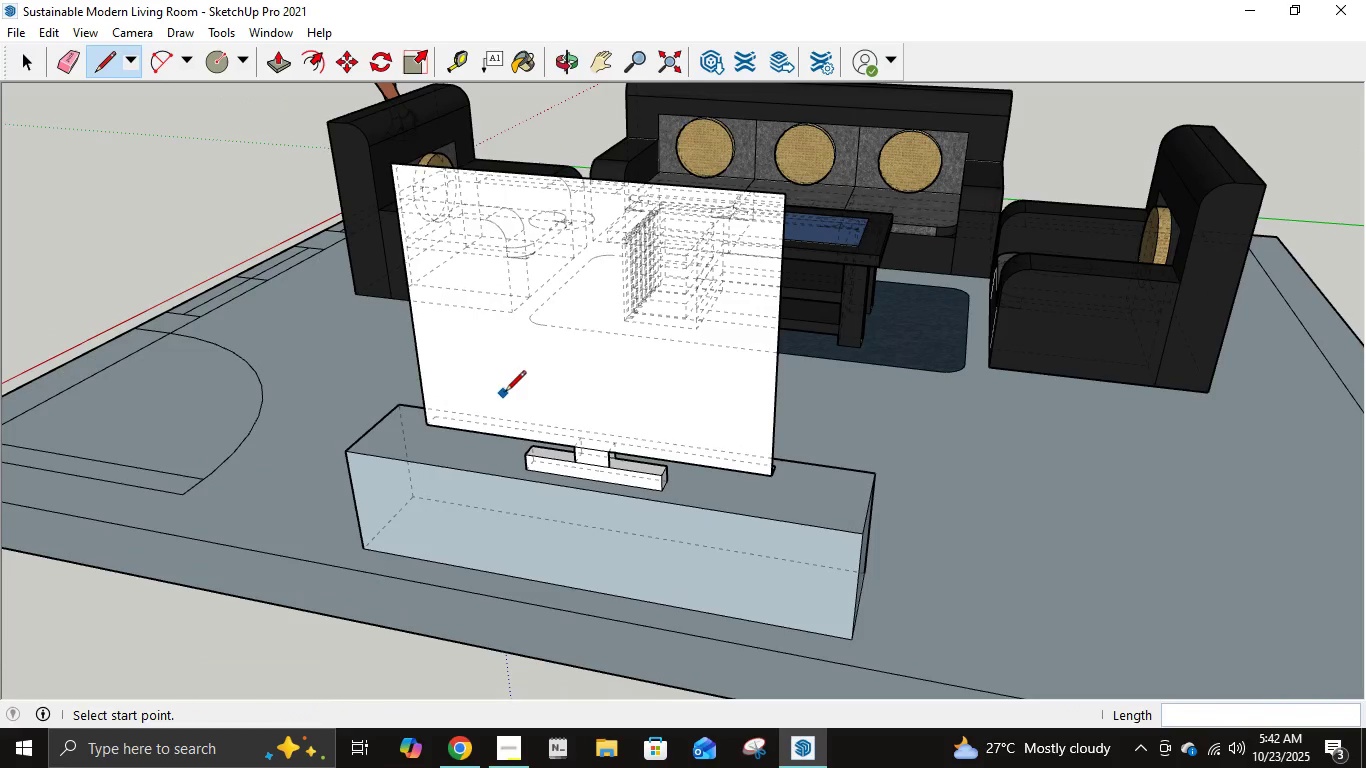 
key(Control+ControlLeft)
 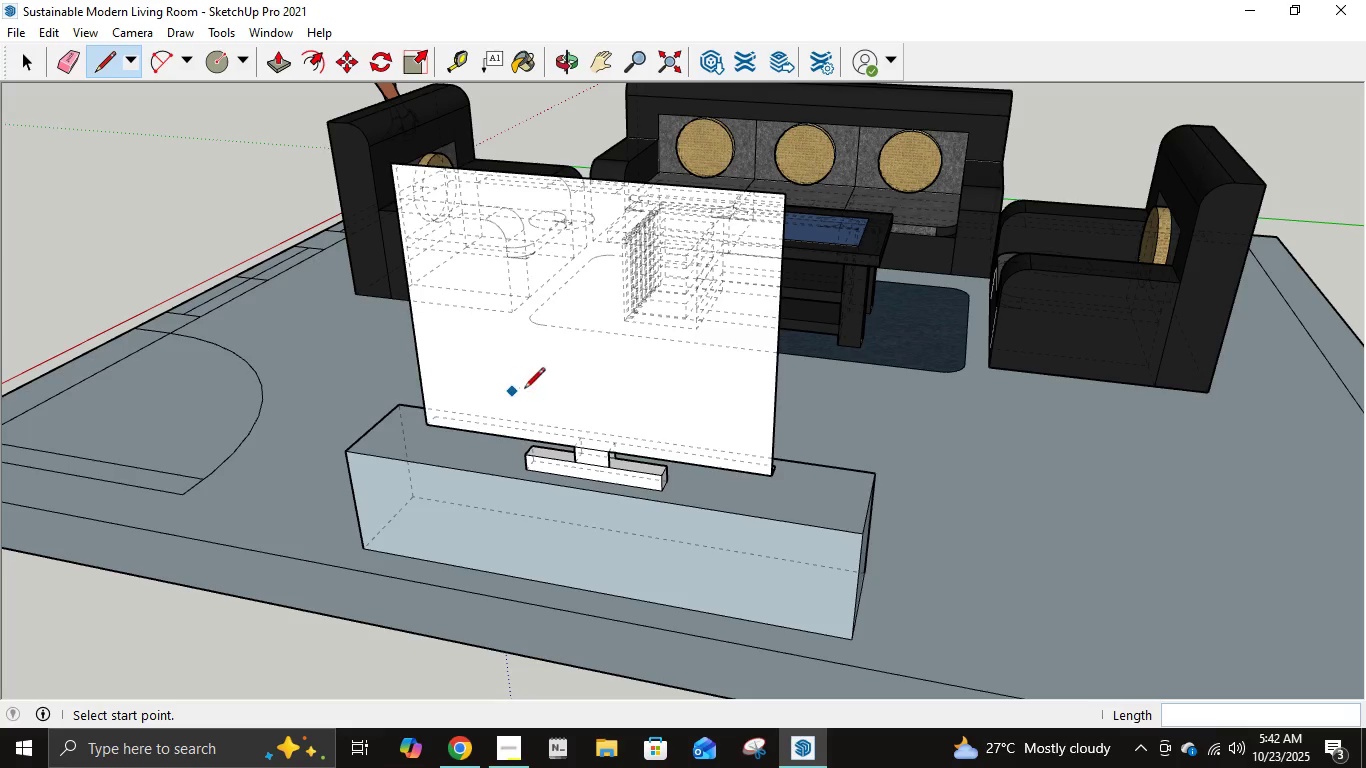 
key(Control+Z)
 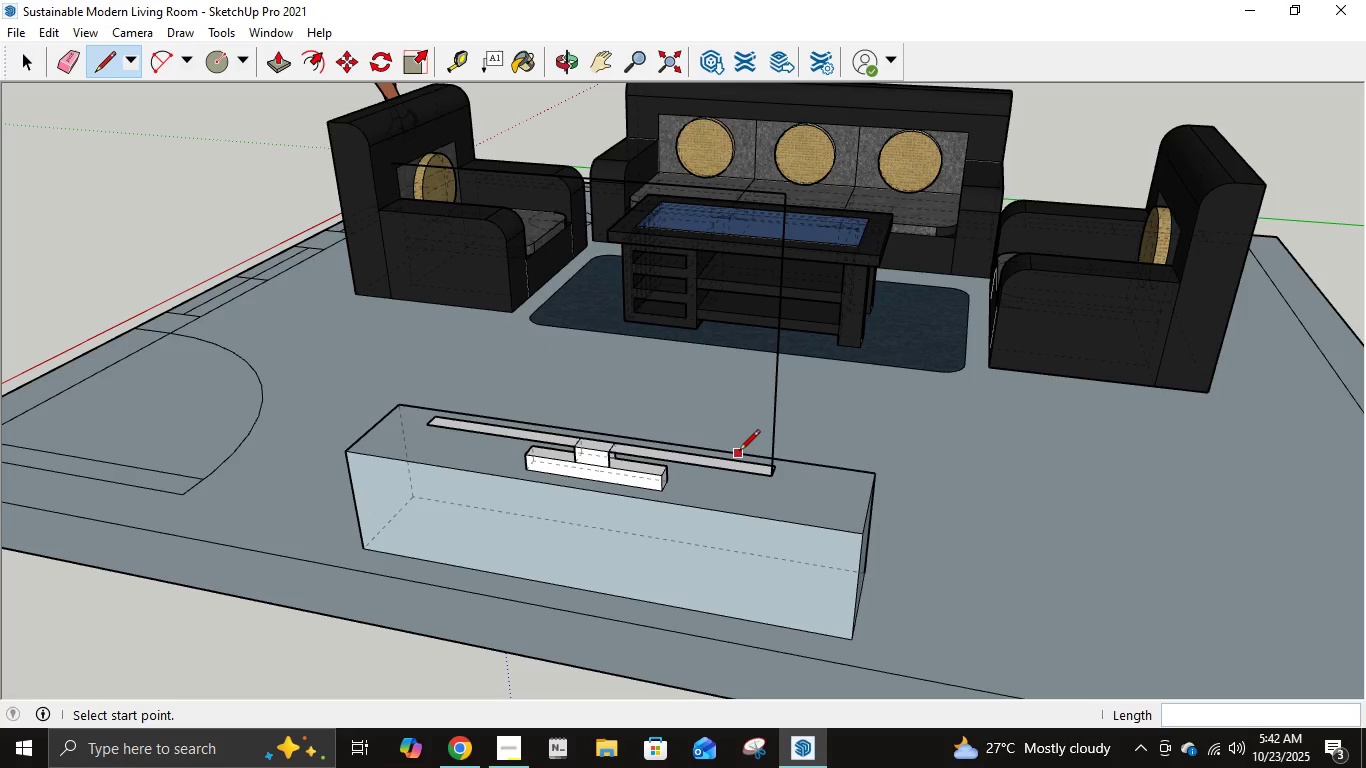 
key(Control+ControlLeft)
 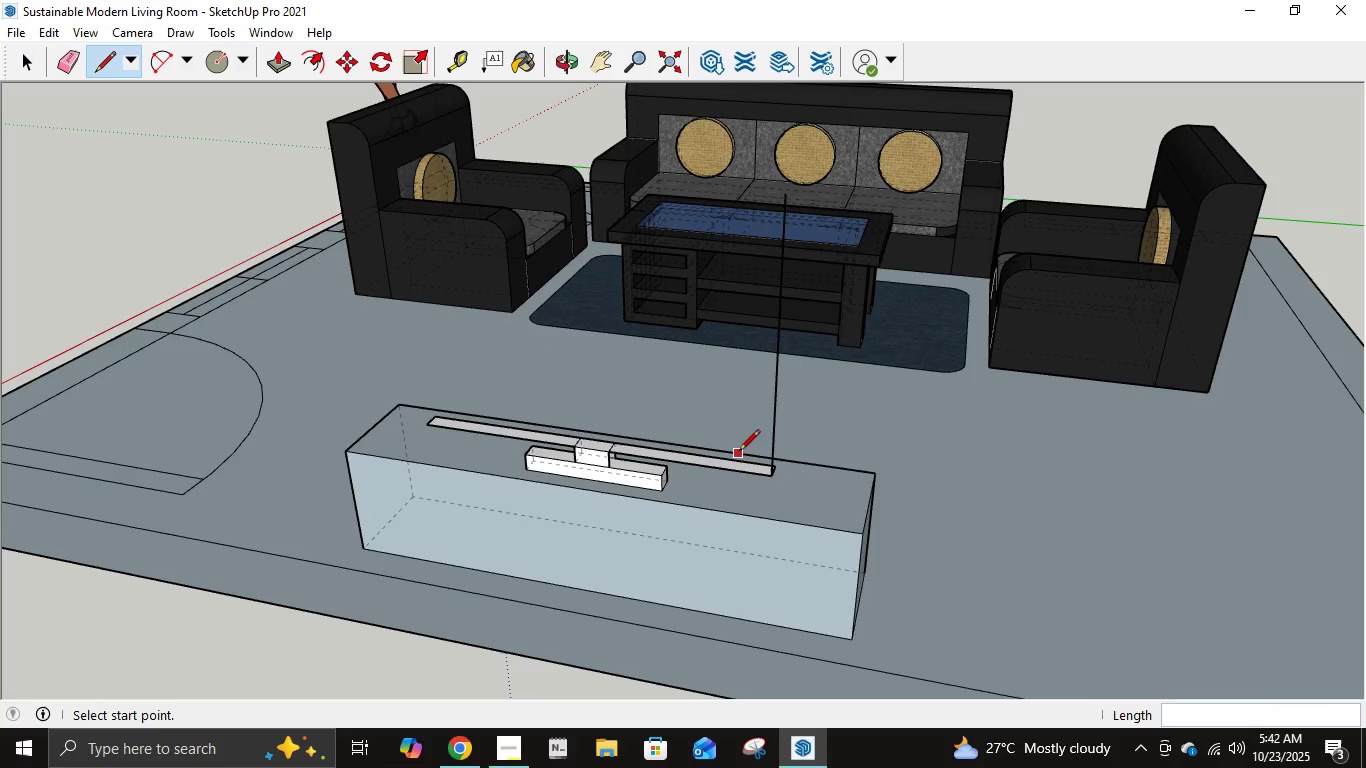 
key(Control+Z)
 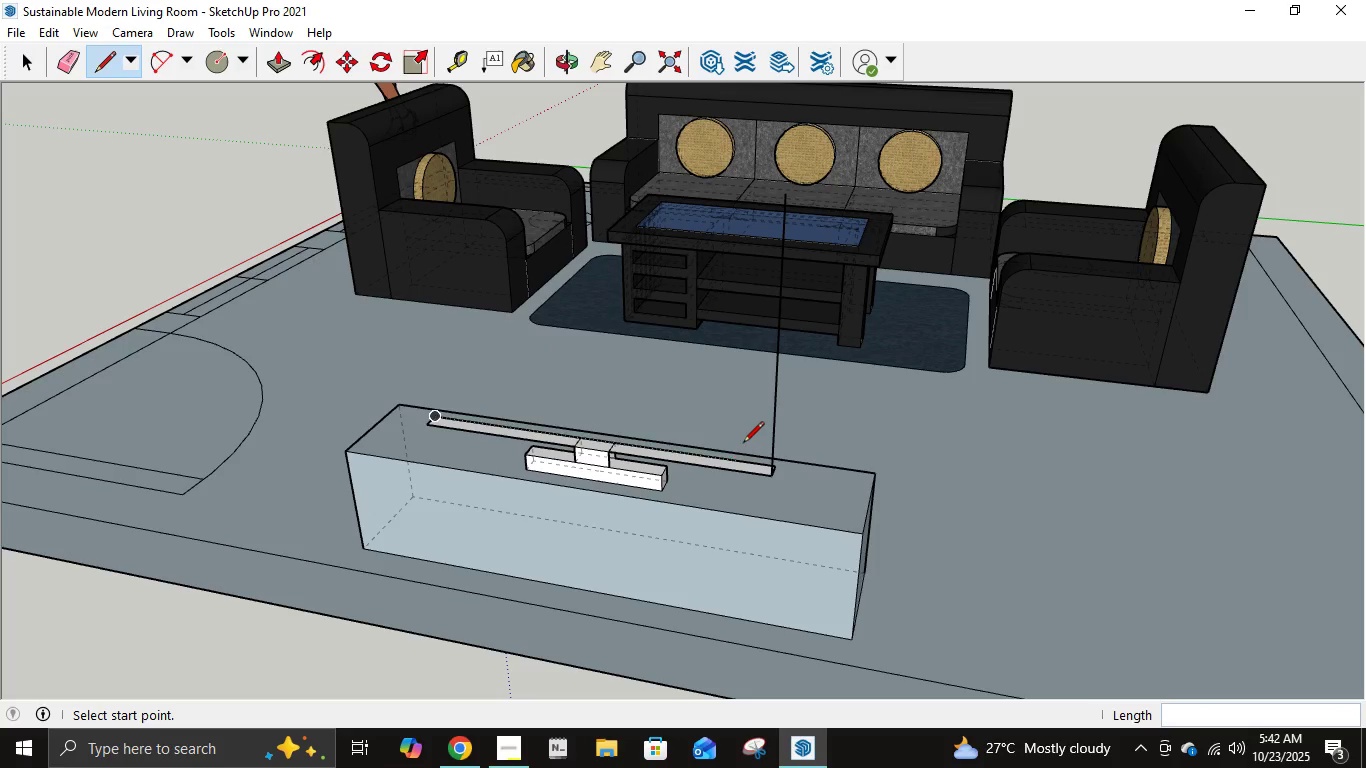 
key(Control+ControlLeft)
 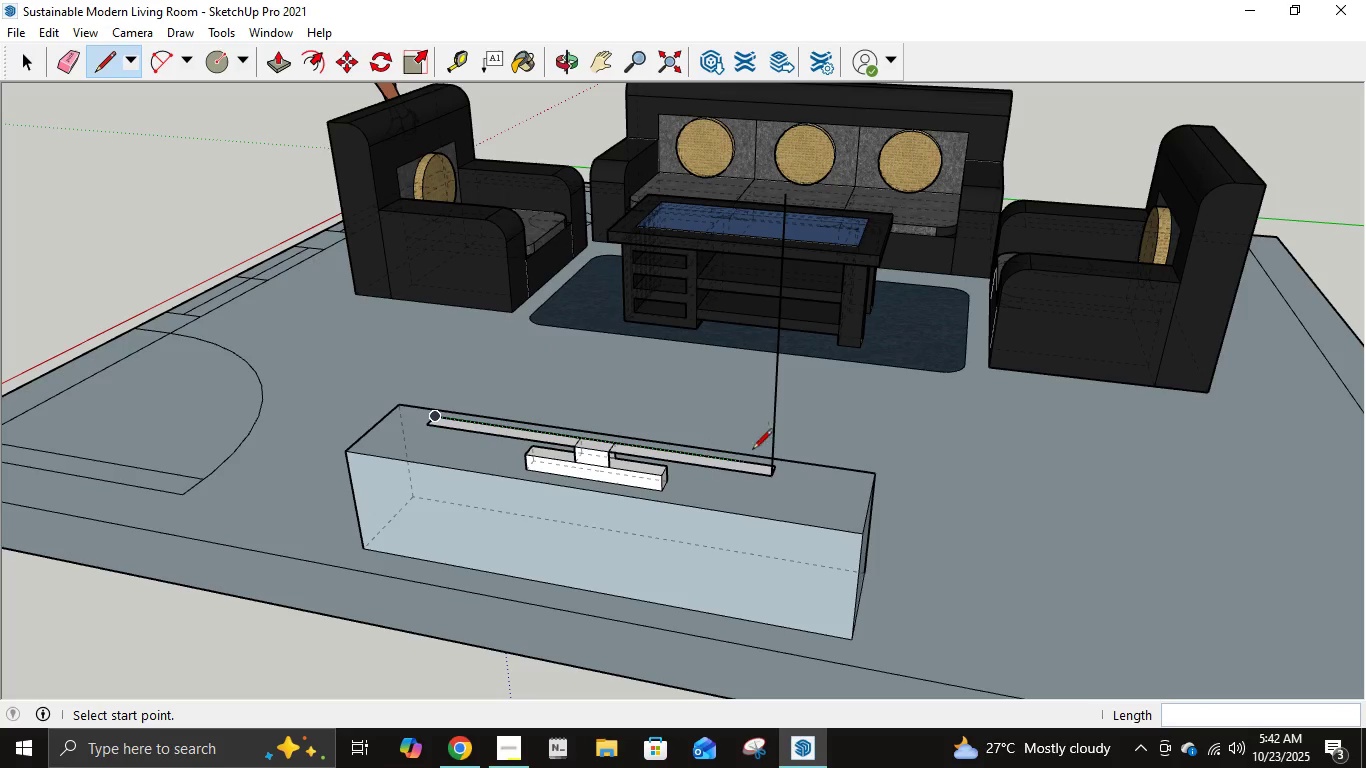 
key(Control+Z)
 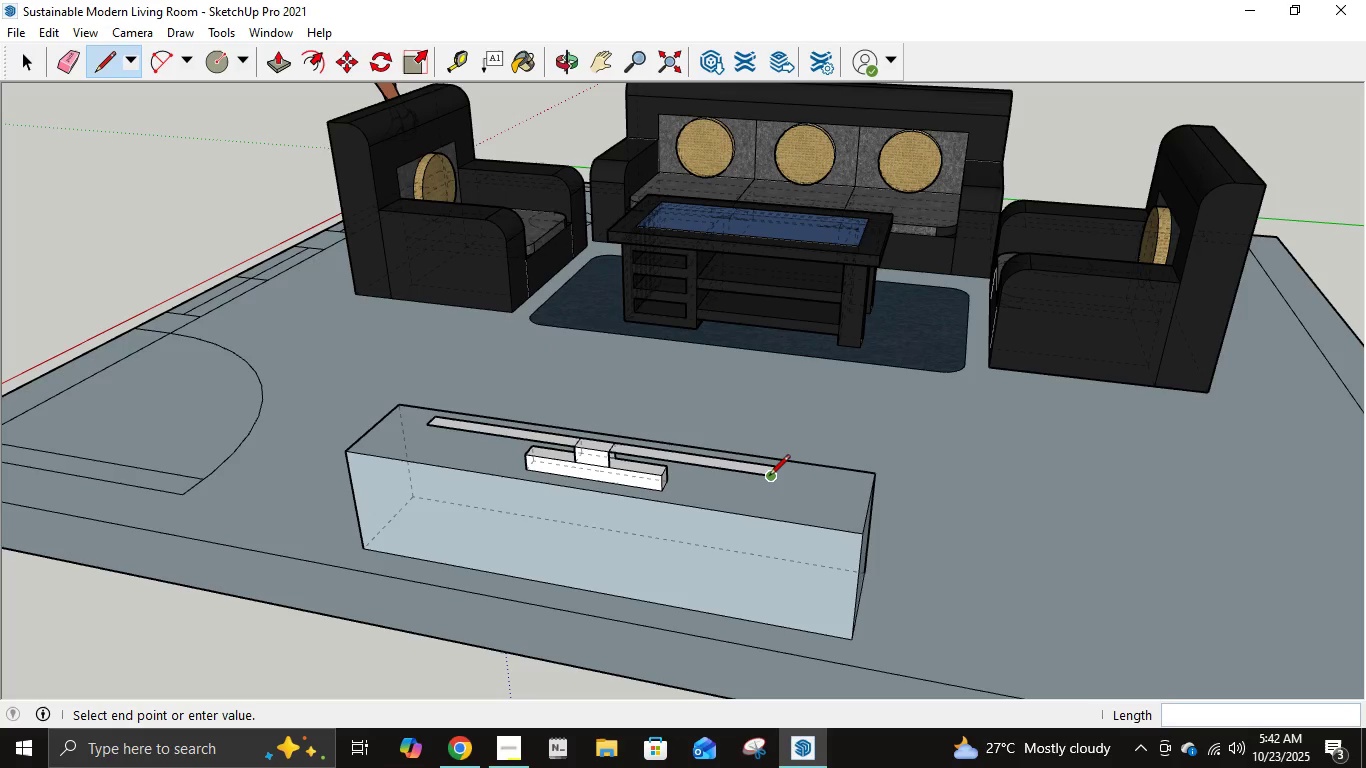 
left_click([769, 477])
 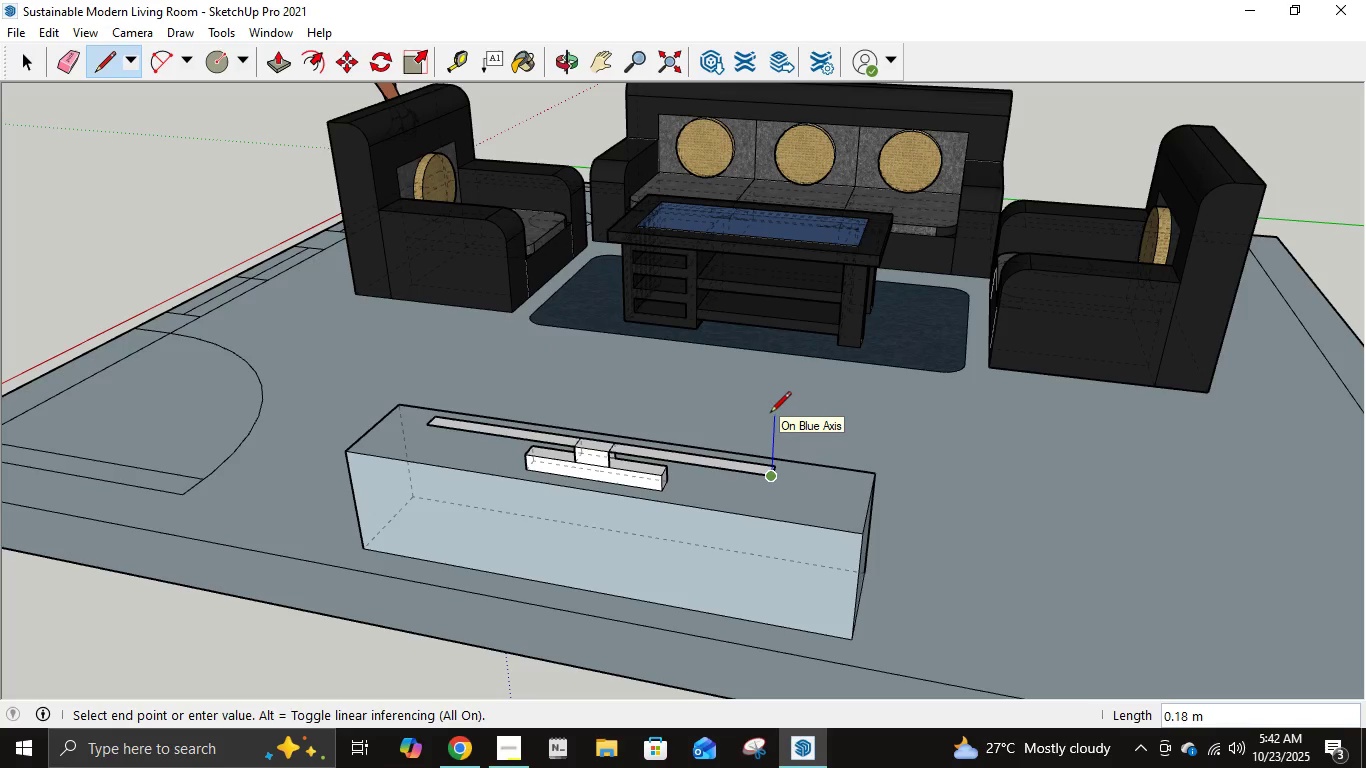 
key(NumpadDecimal)
 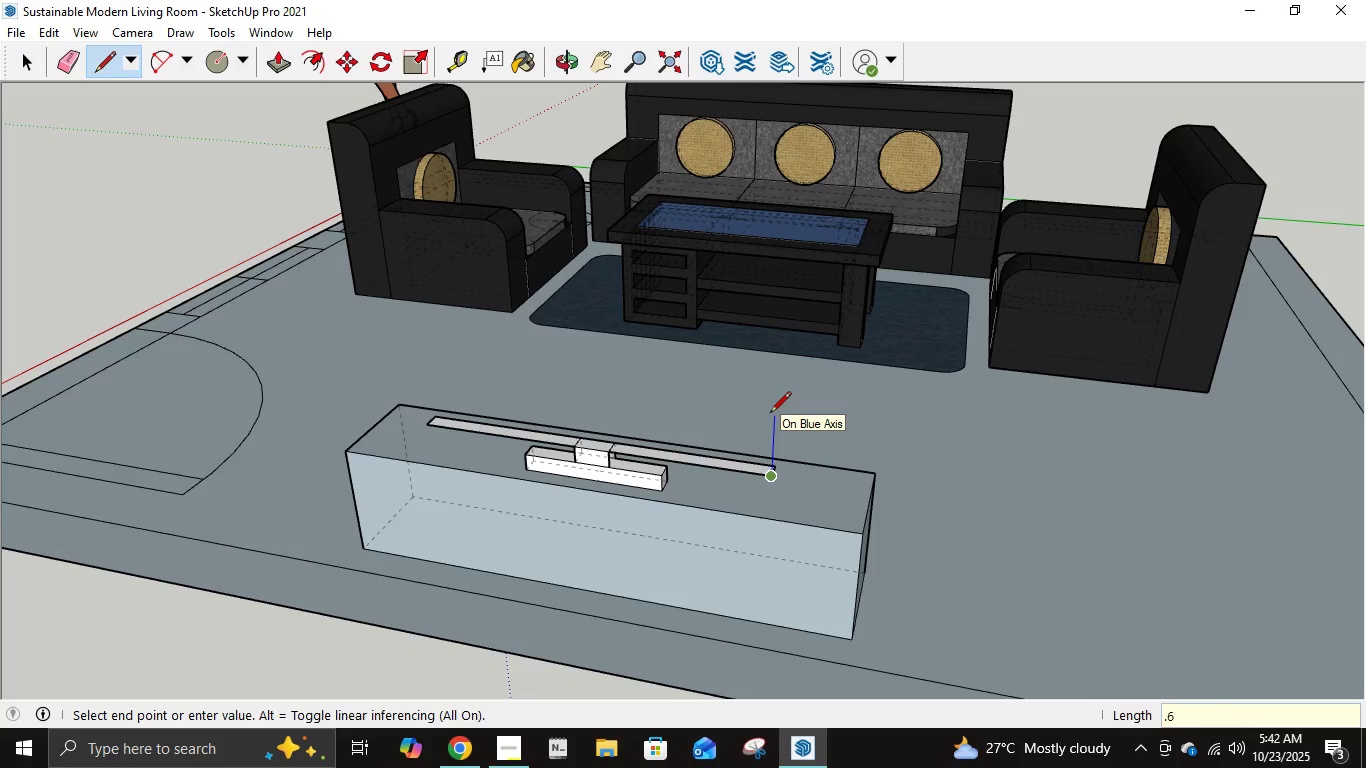 
key(Numpad6)
 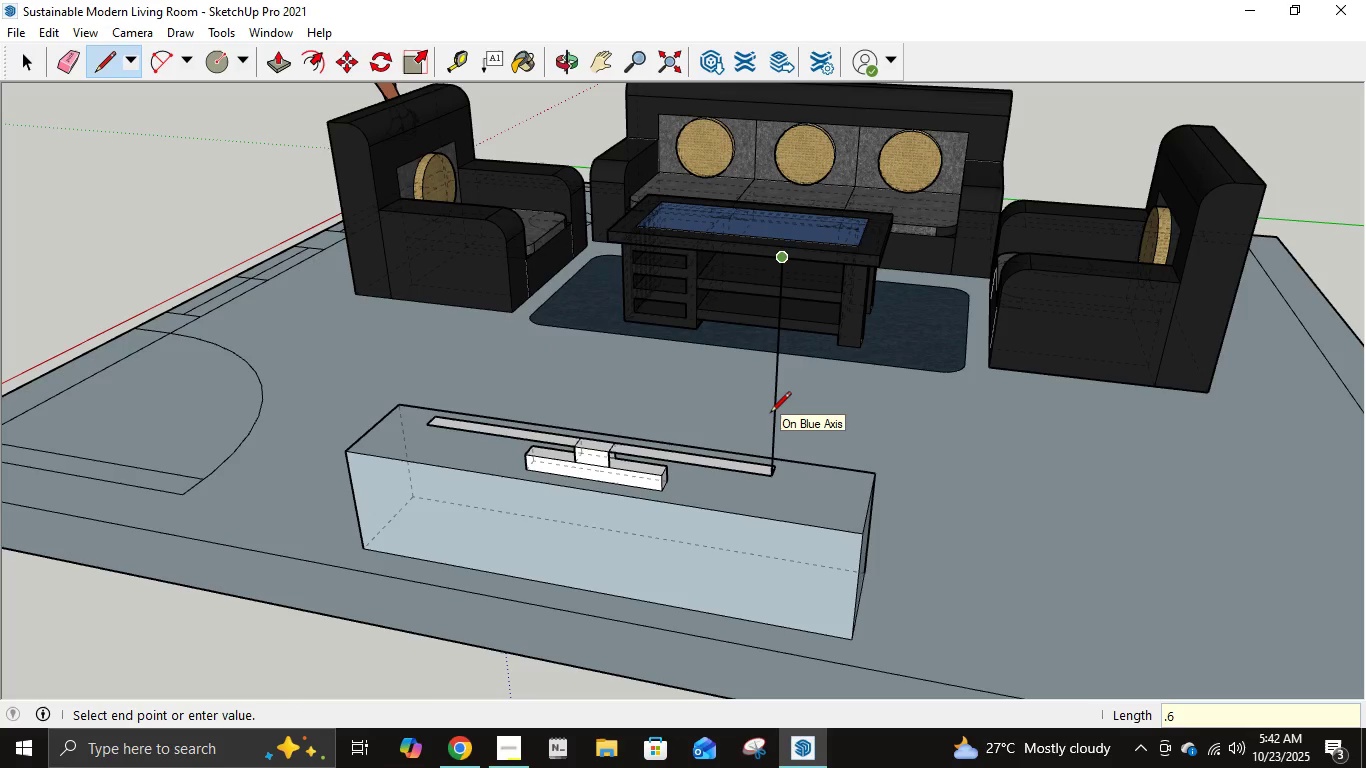 
key(NumpadEnter)
 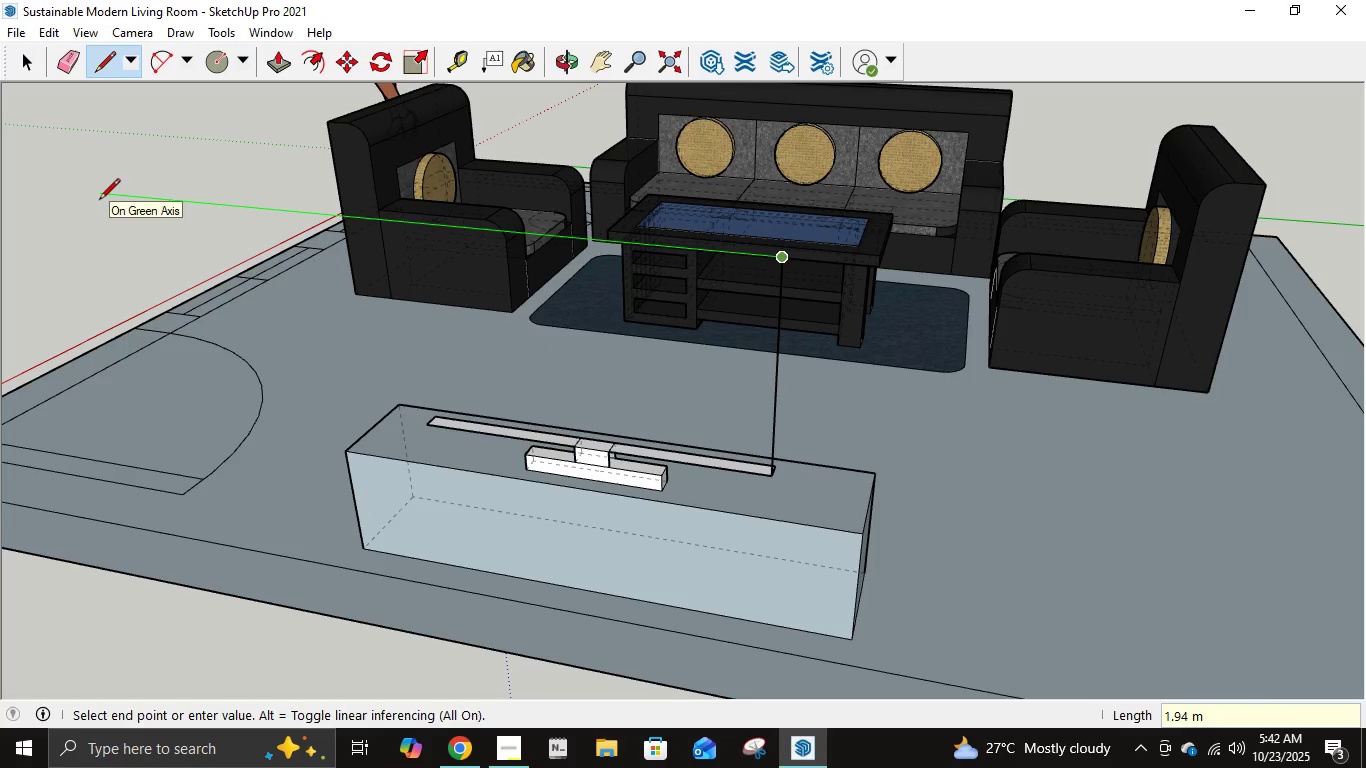 
key(Numpad1)
 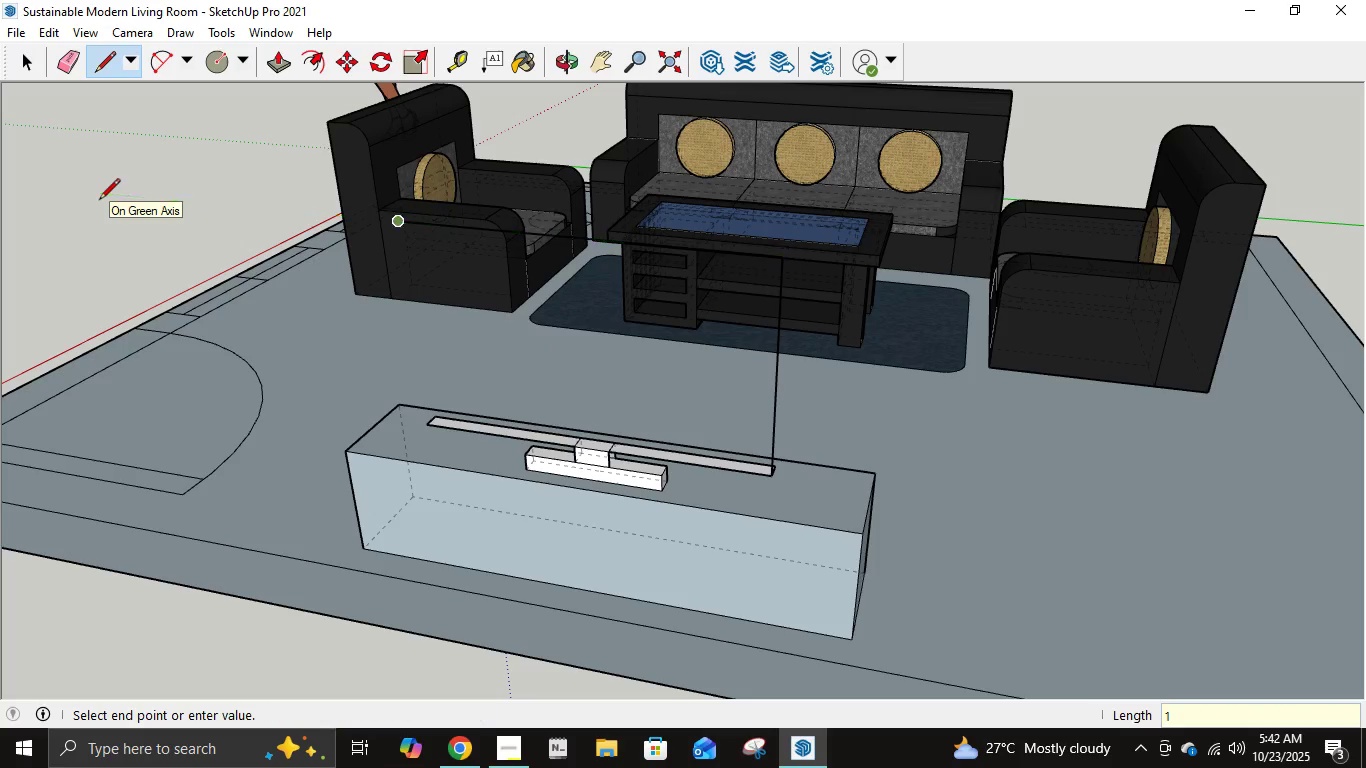 
key(NumpadEnter)
 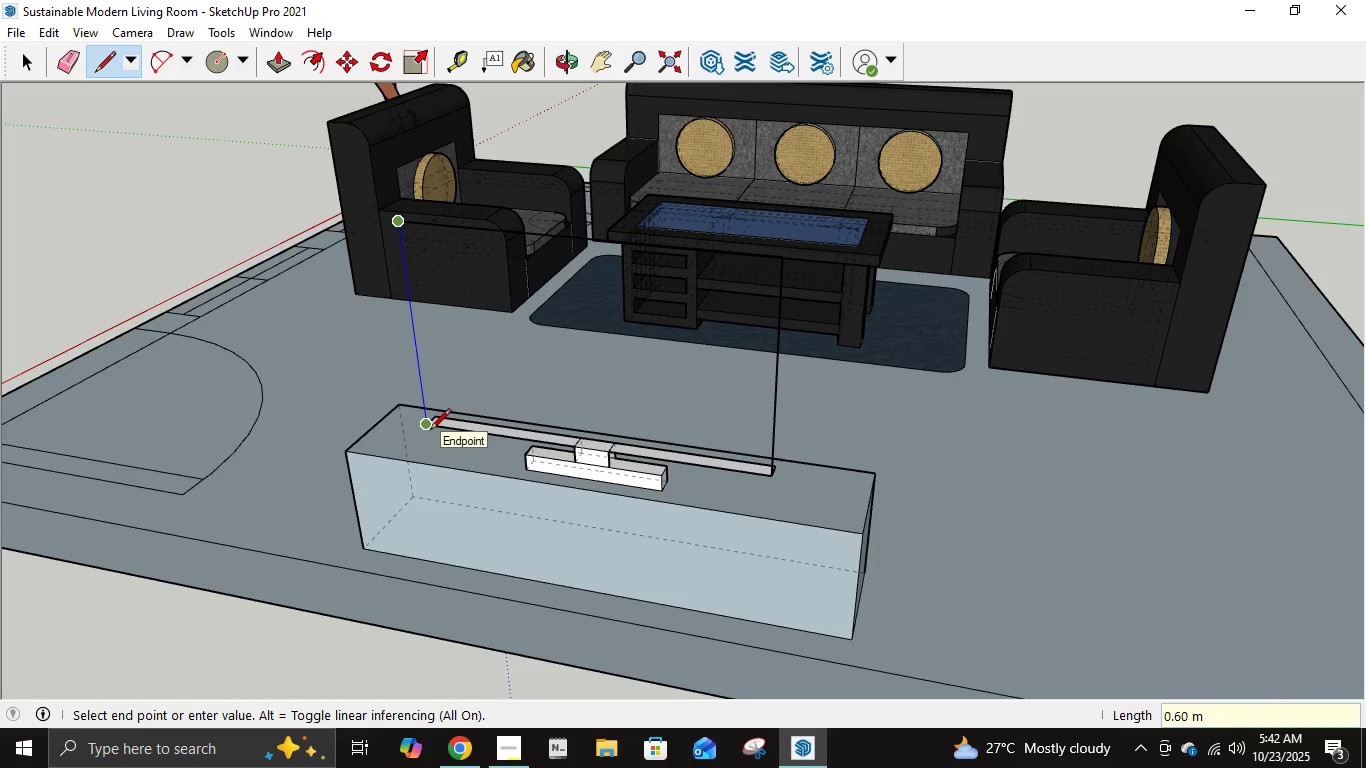 
left_click([430, 430])
 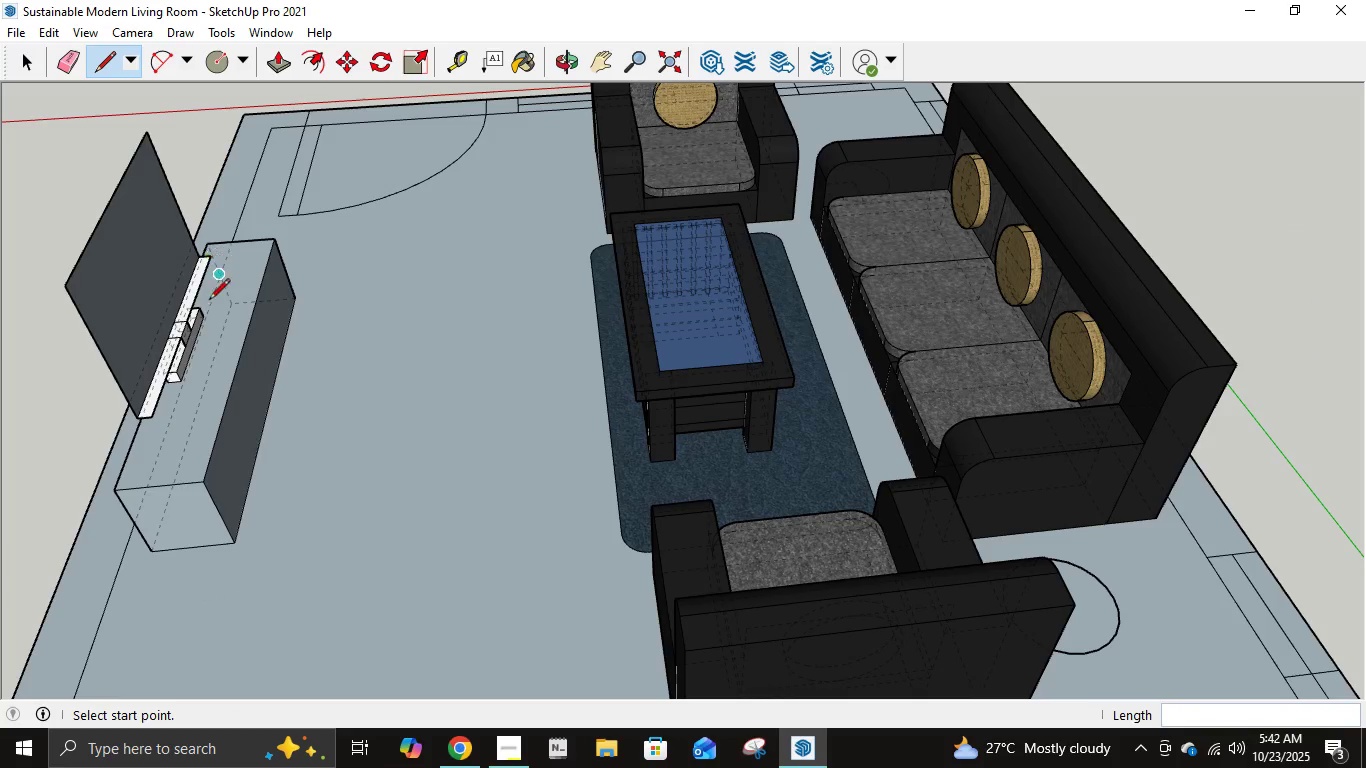 
left_click([154, 424])
 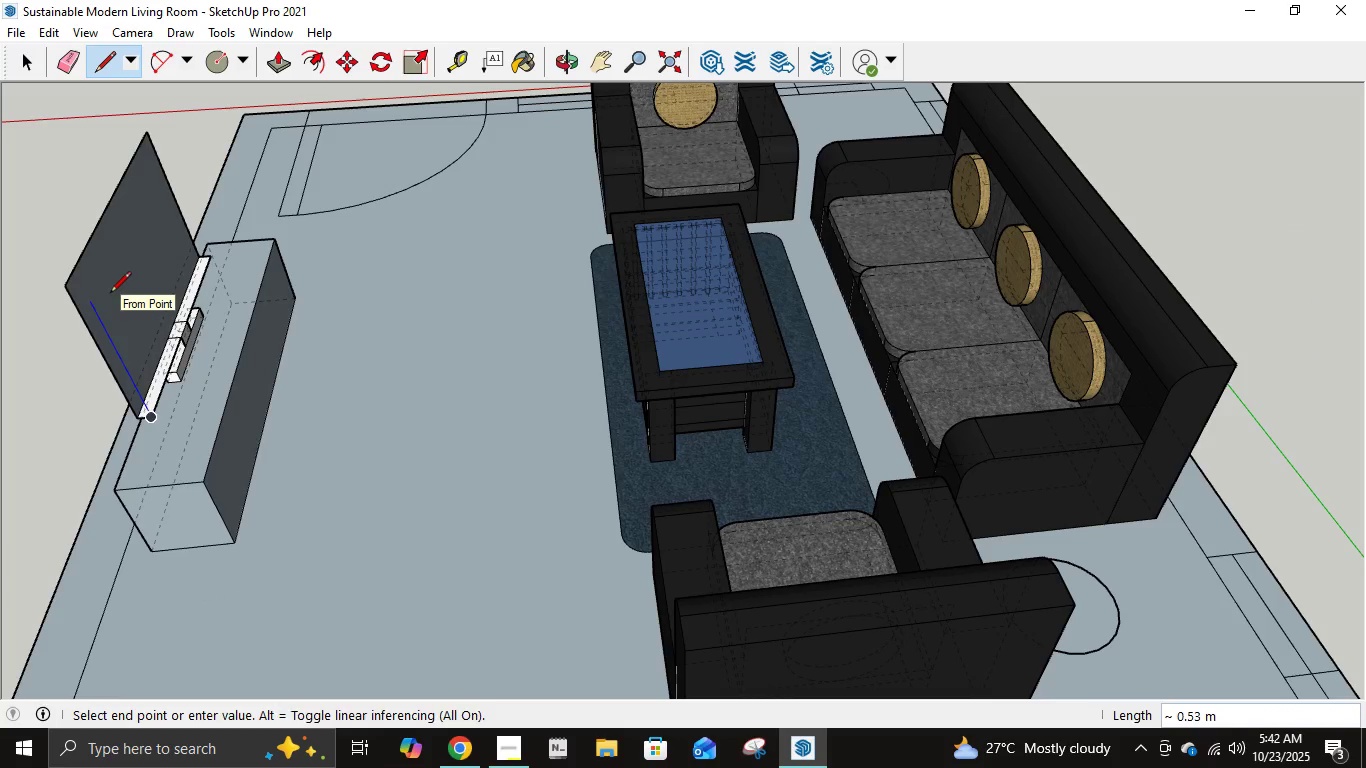 
key(NumpadDecimal)
 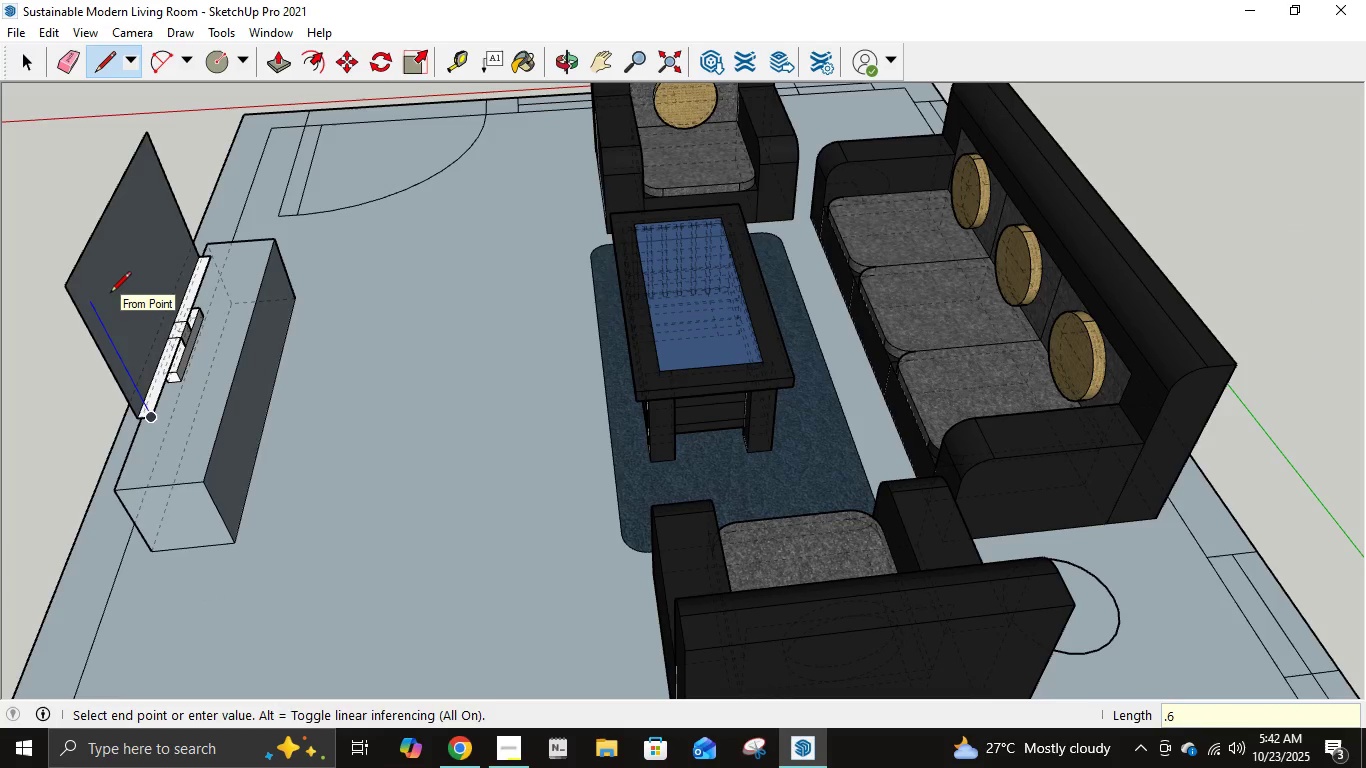 
key(Numpad6)
 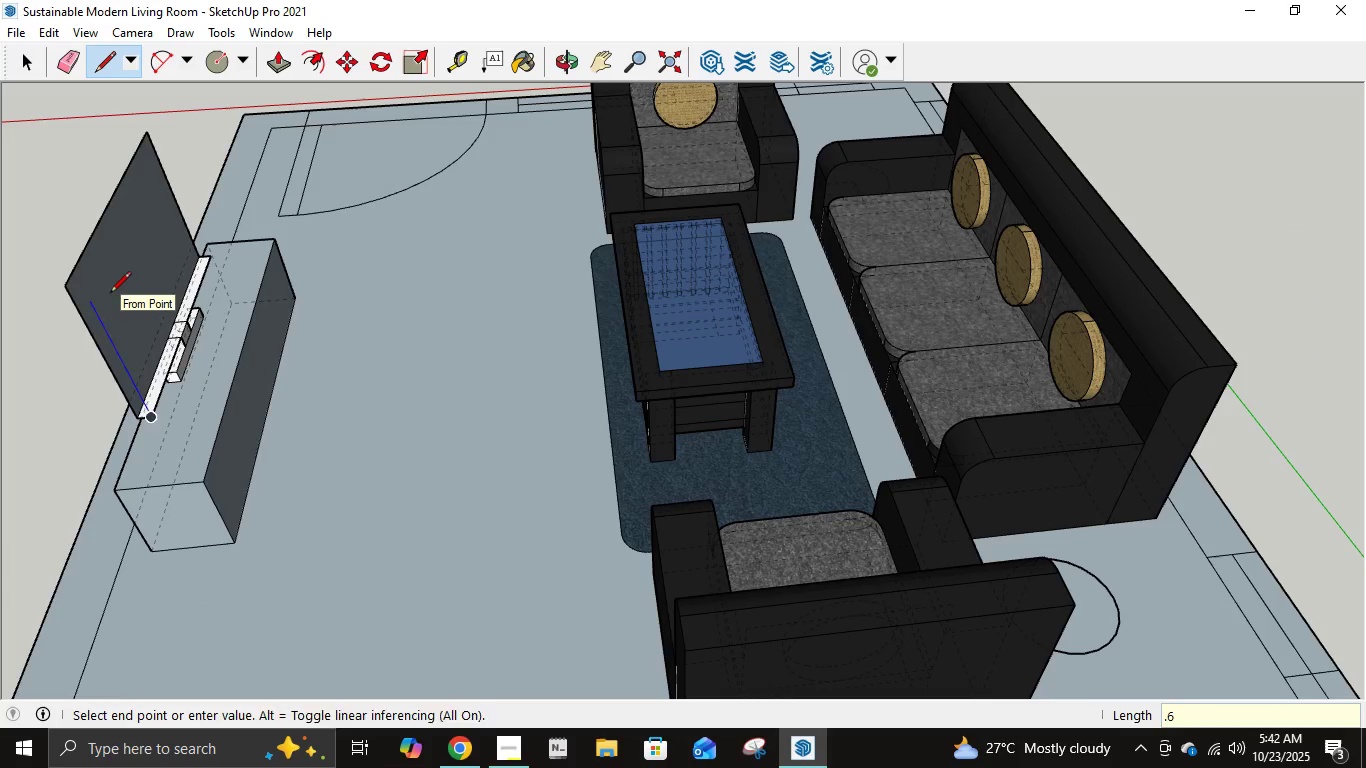 
key(NumpadEnter)
 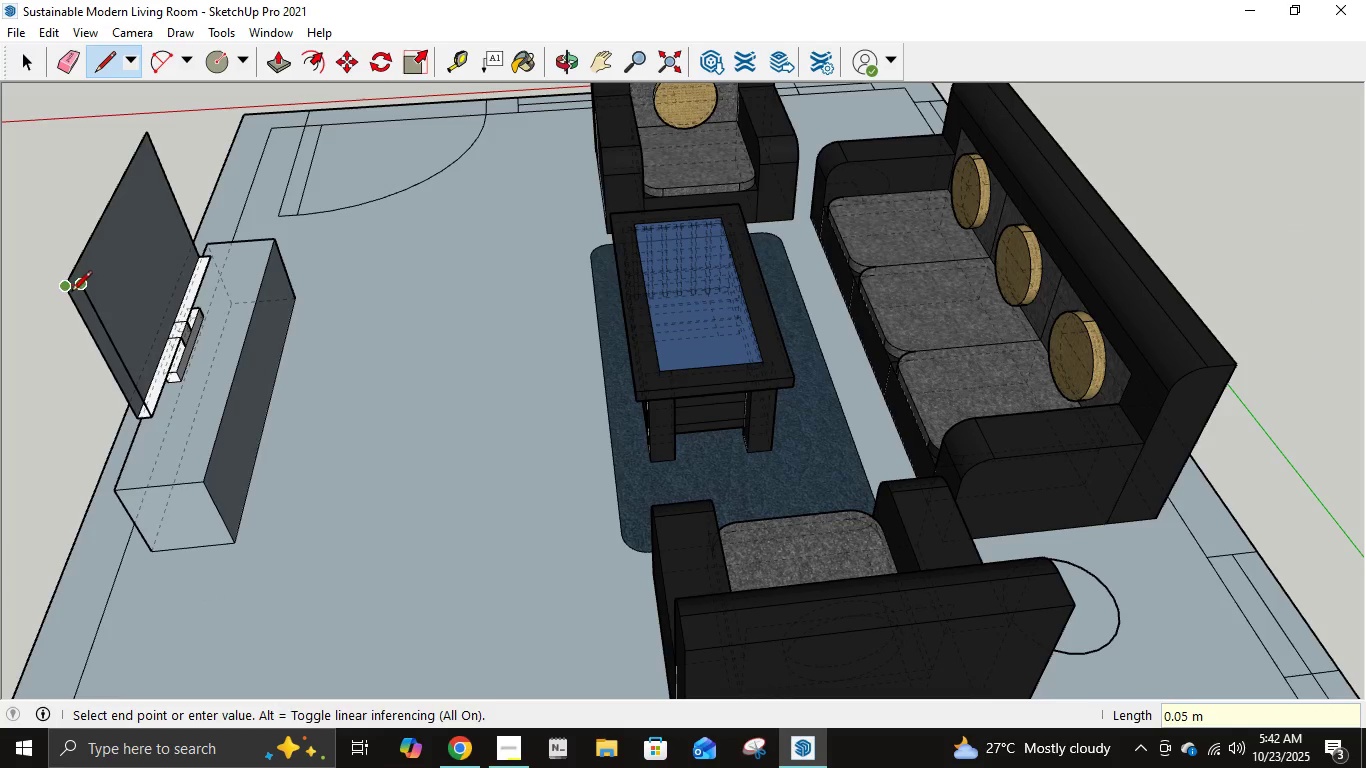 
left_click([61, 291])
 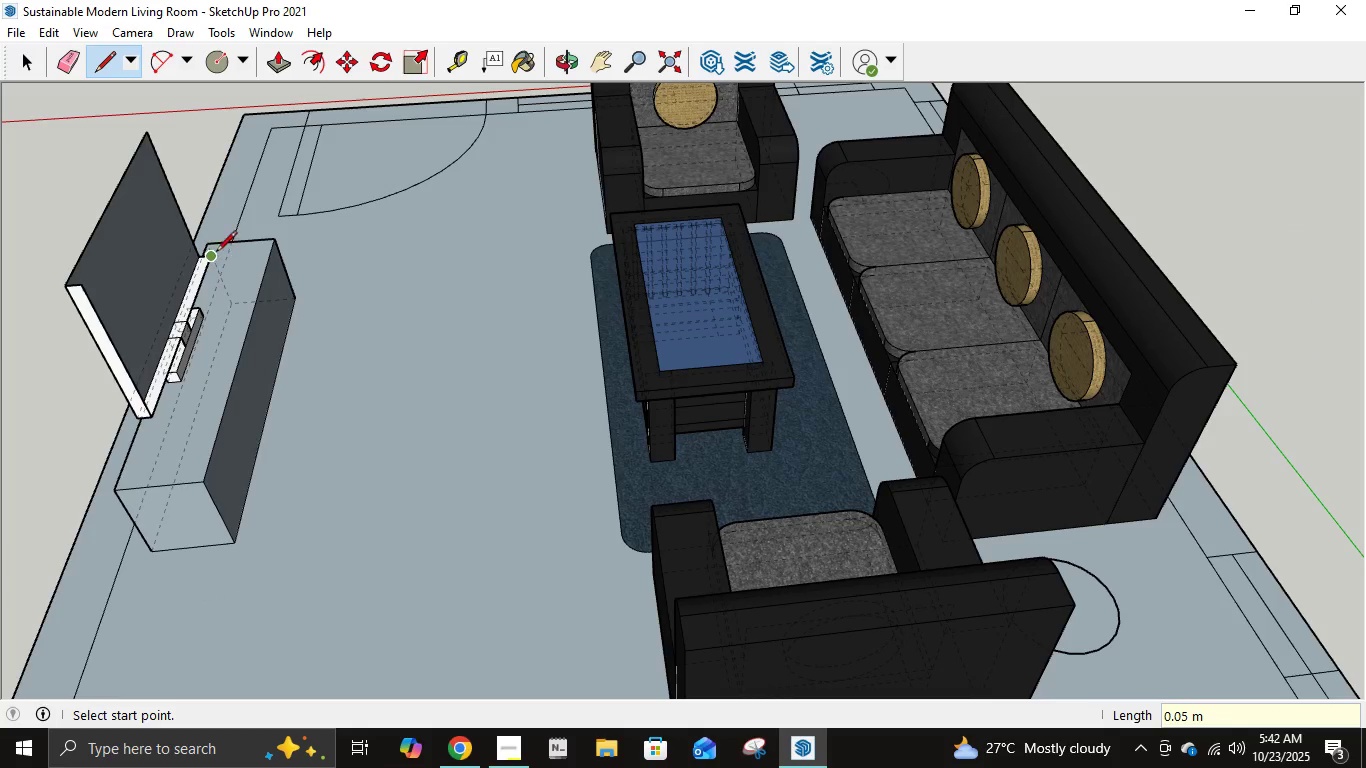 
left_click([215, 253])
 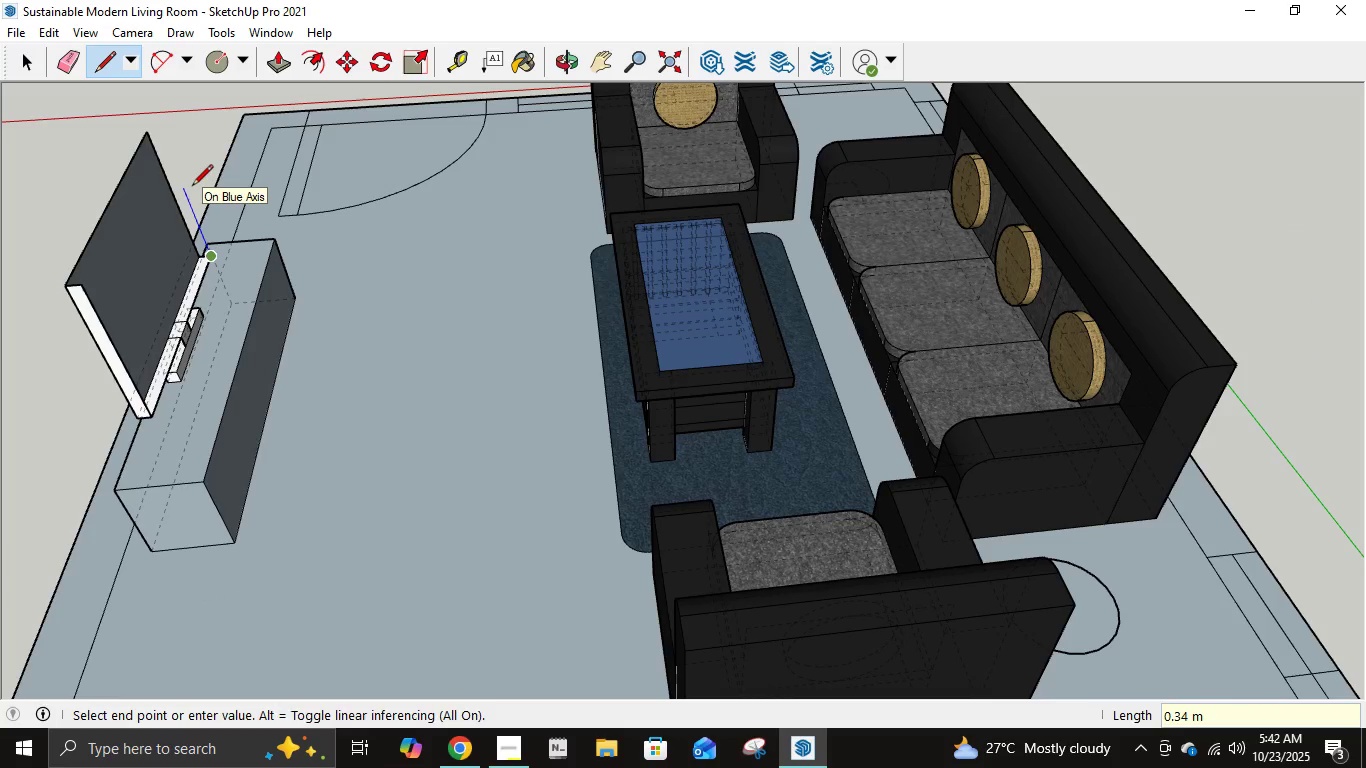 
key(NumpadDecimal)
 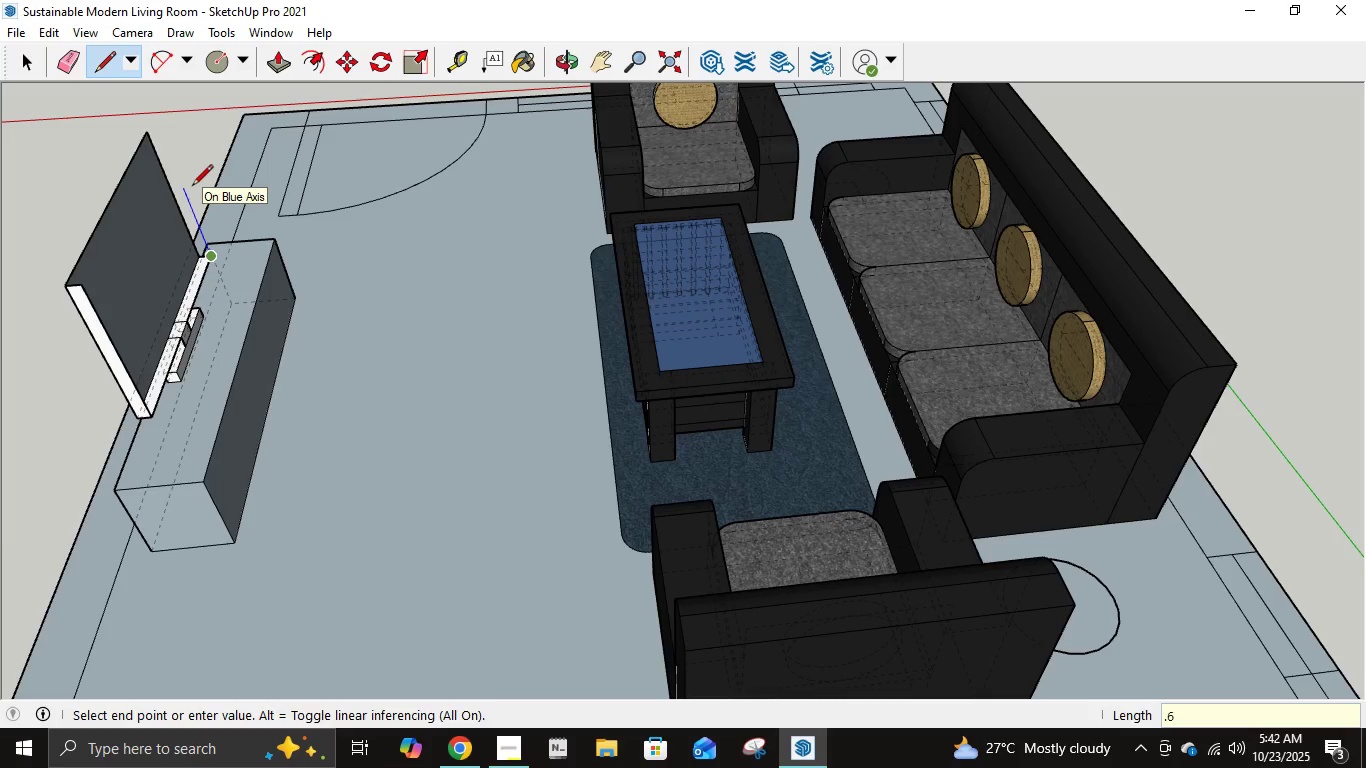 
key(Numpad6)
 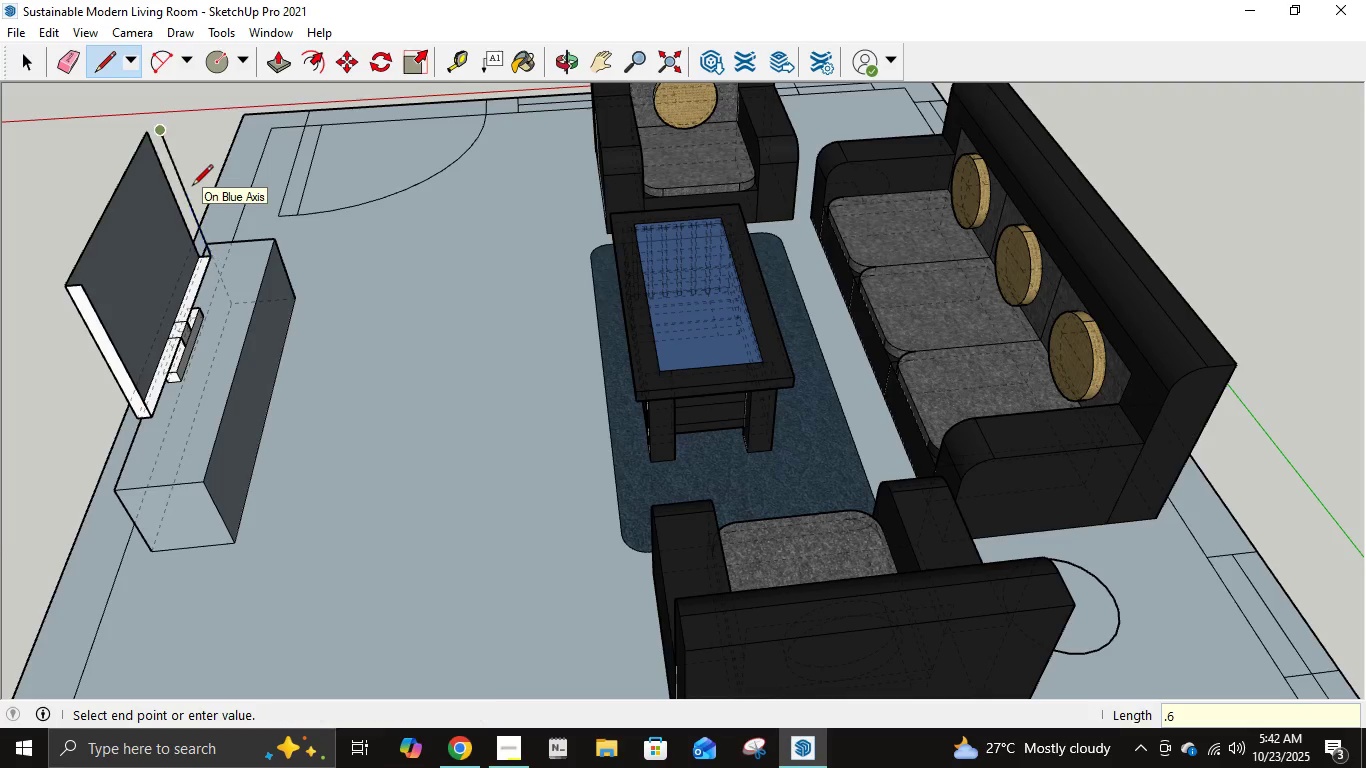 
key(NumpadEnter)
 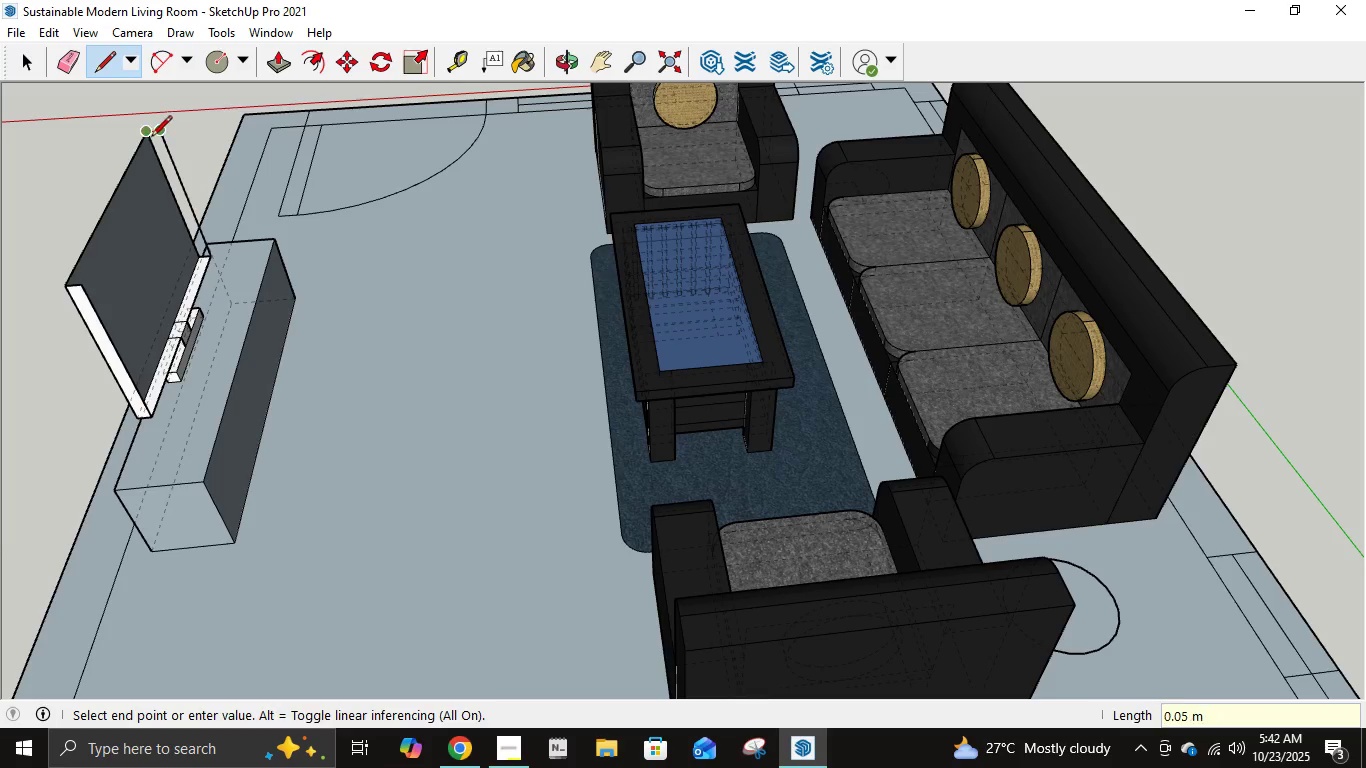 
left_click([149, 137])
 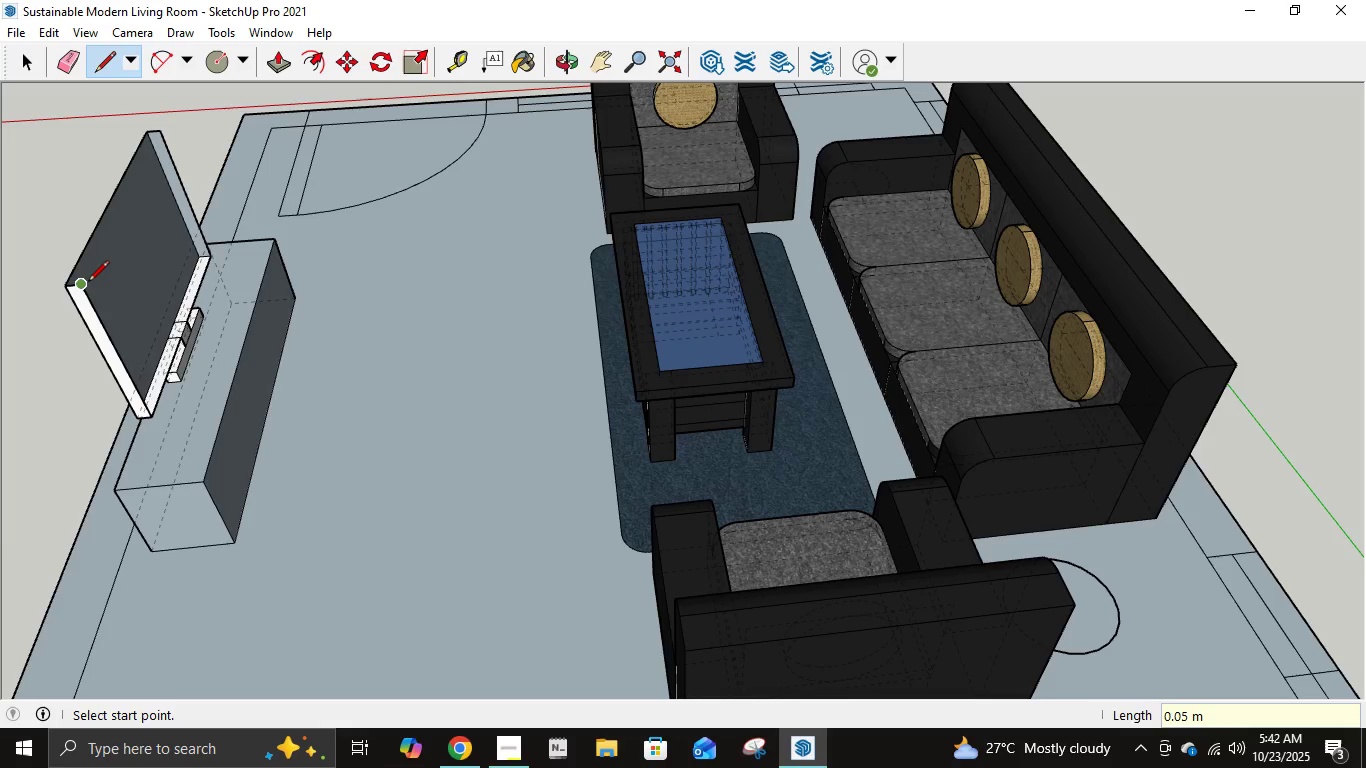 
left_click([88, 283])
 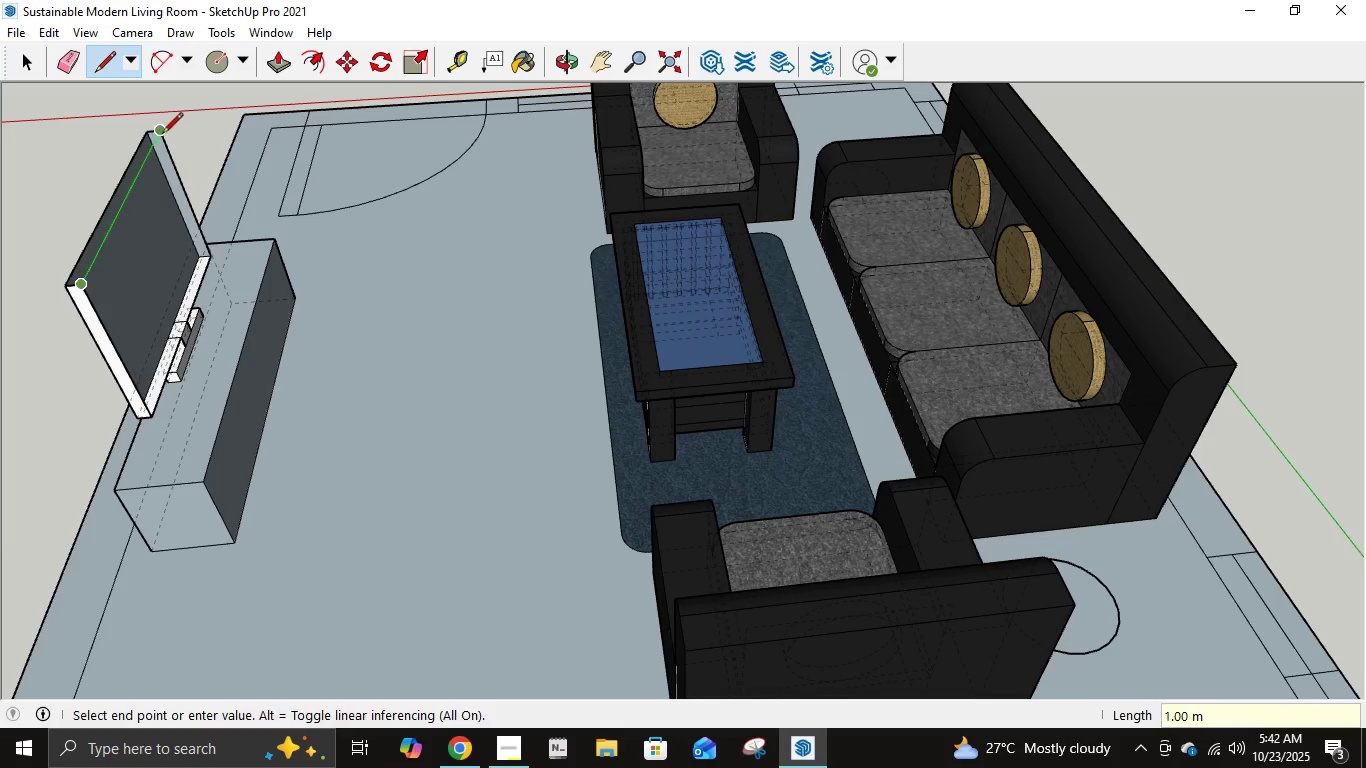 
left_click([162, 133])
 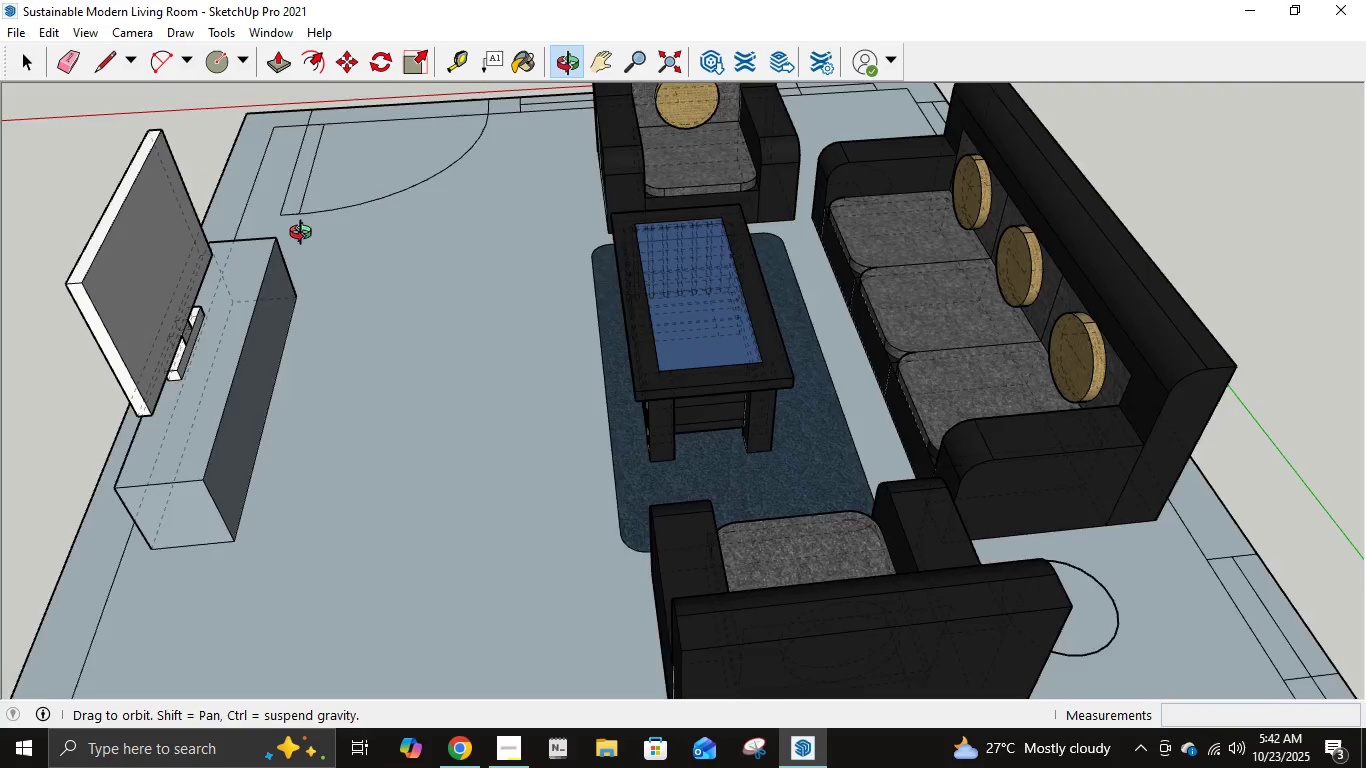 
scroll: coordinate [201, 201], scroll_direction: up, amount: 5.0
 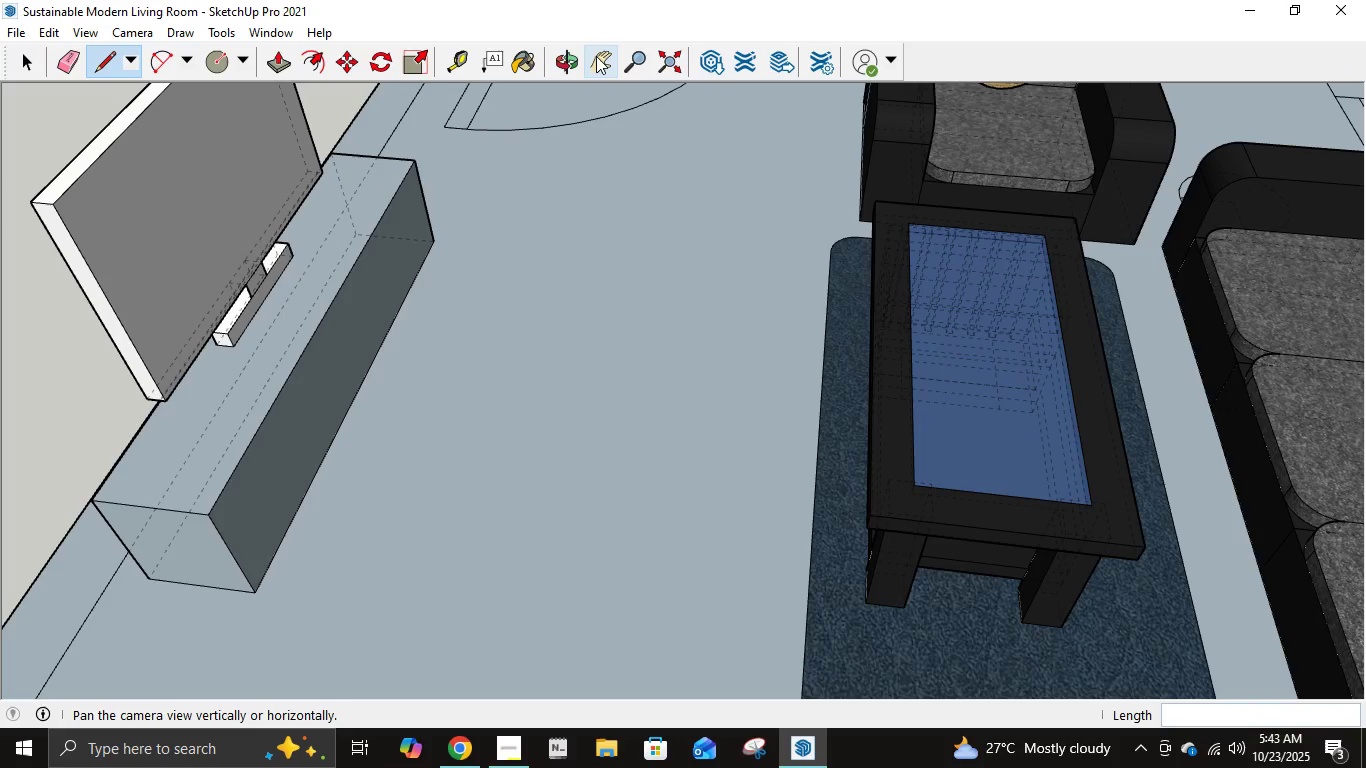 
left_click([572, 57])
 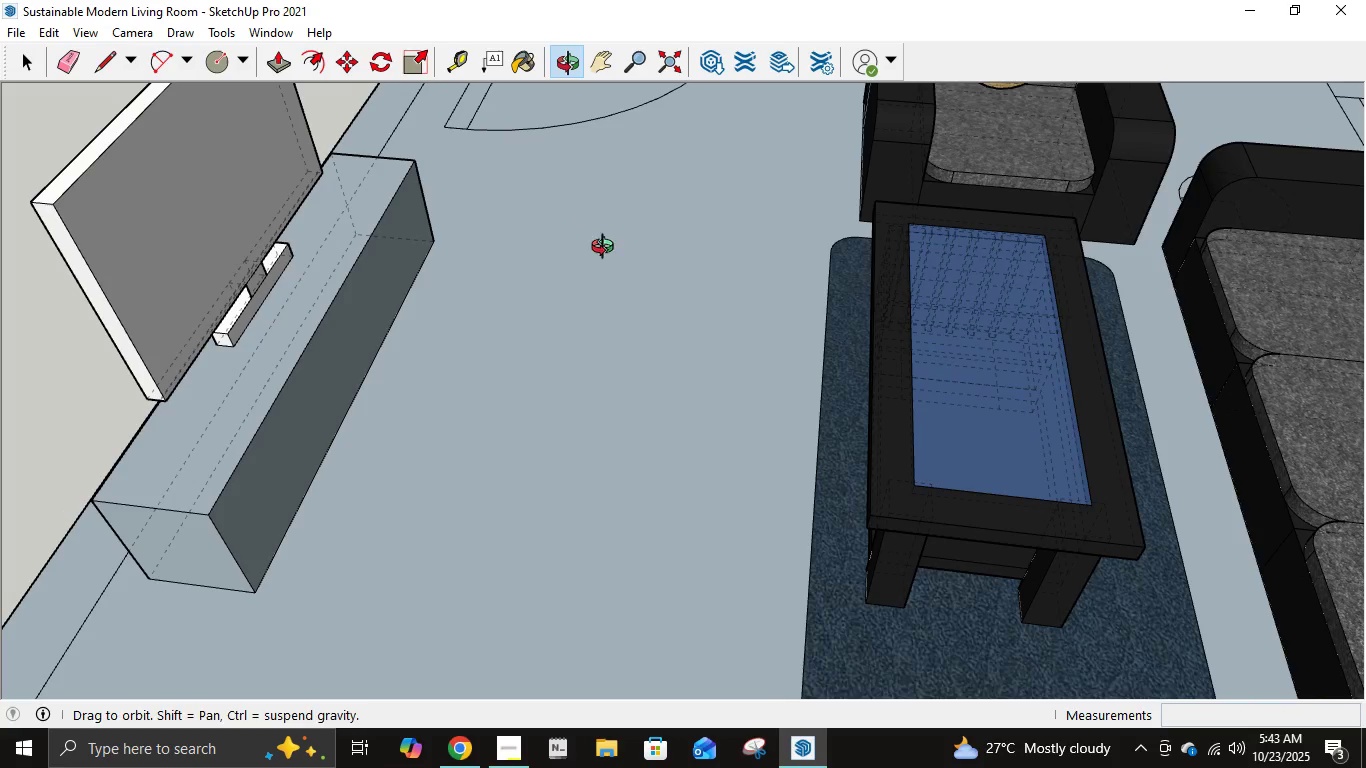 
left_click_drag(start_coordinate=[607, 249], to_coordinate=[389, 325])
 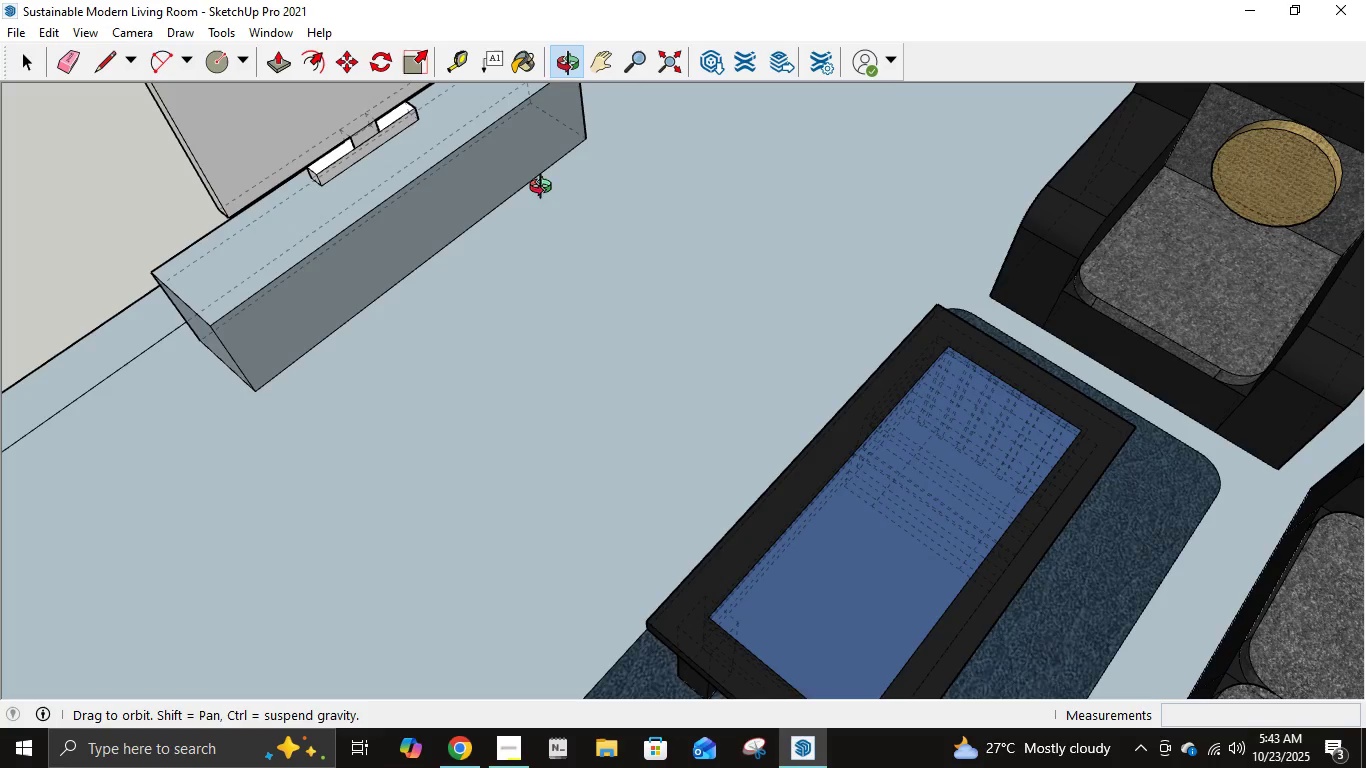 
left_click_drag(start_coordinate=[567, 288], to_coordinate=[515, 154])
 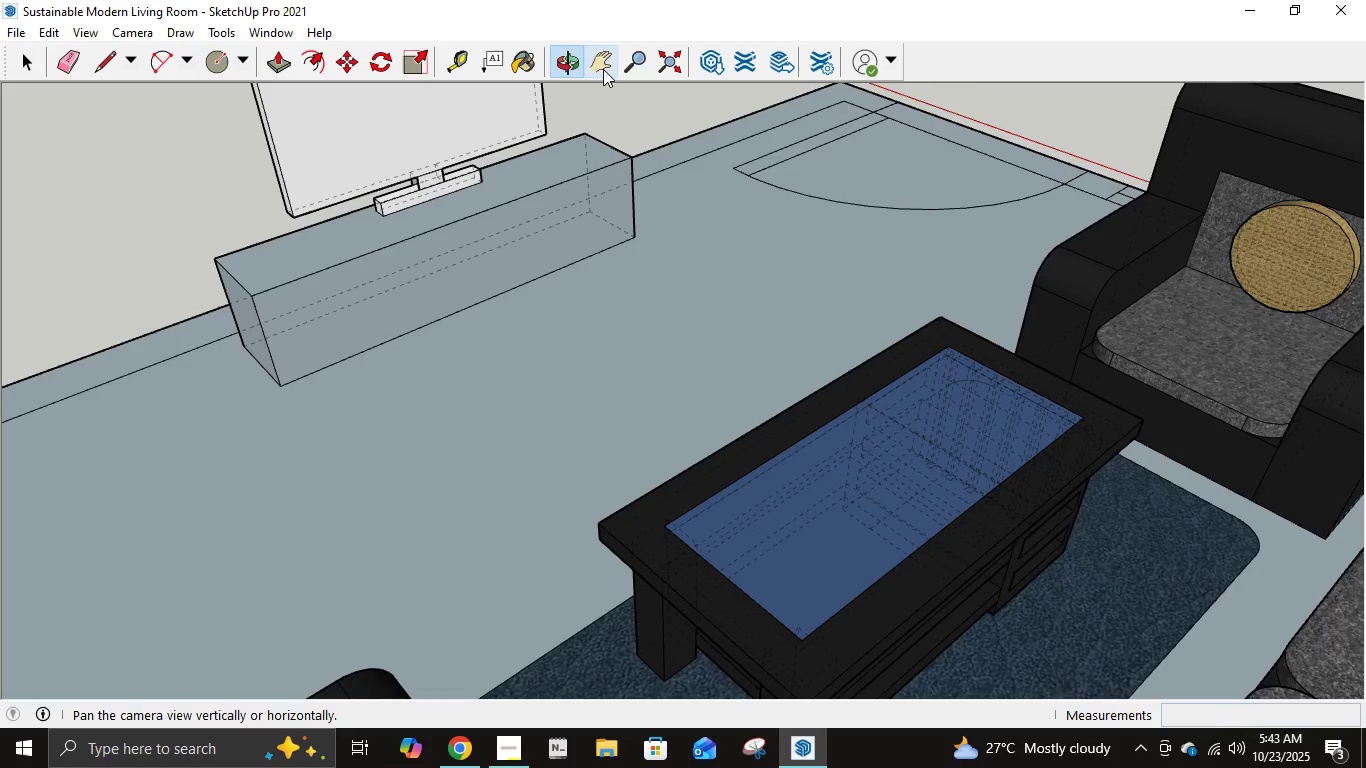 
left_click([603, 69])
 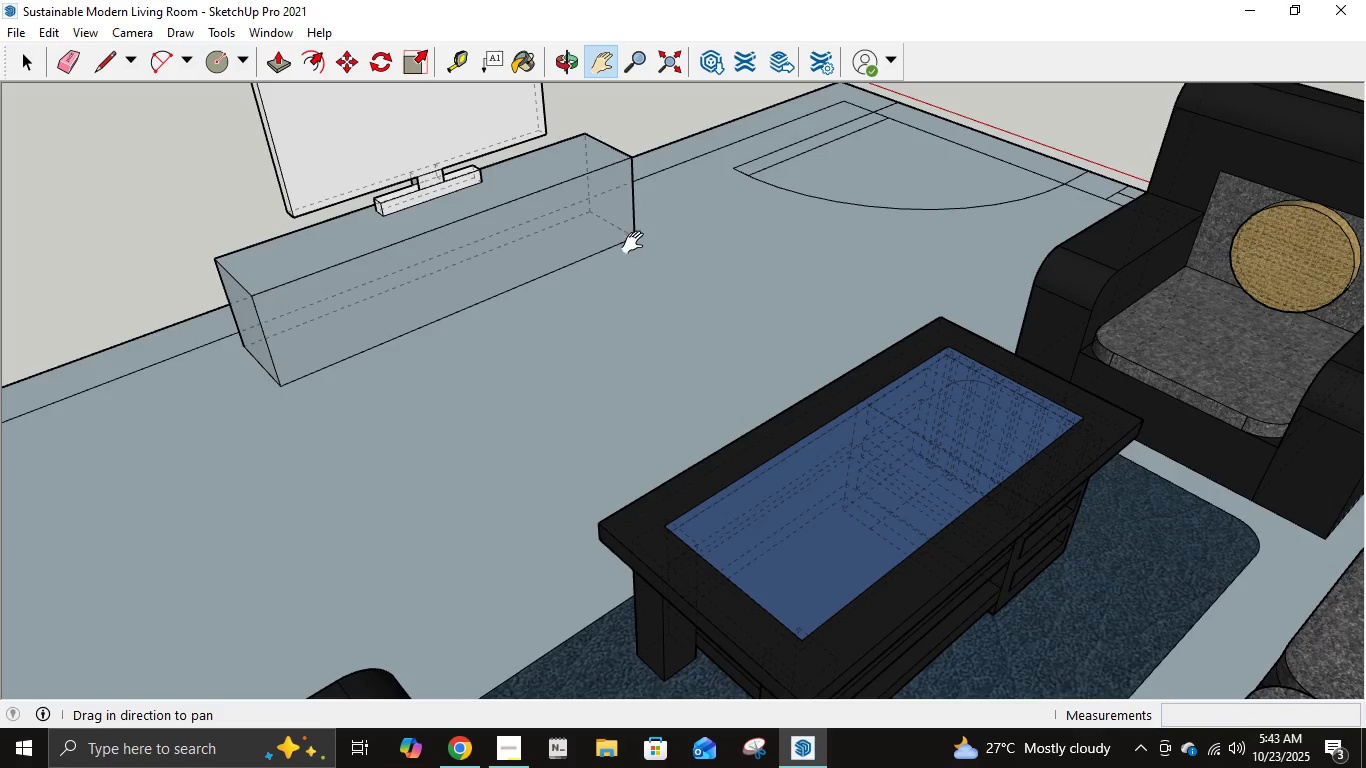 
left_click_drag(start_coordinate=[641, 253], to_coordinate=[792, 528])
 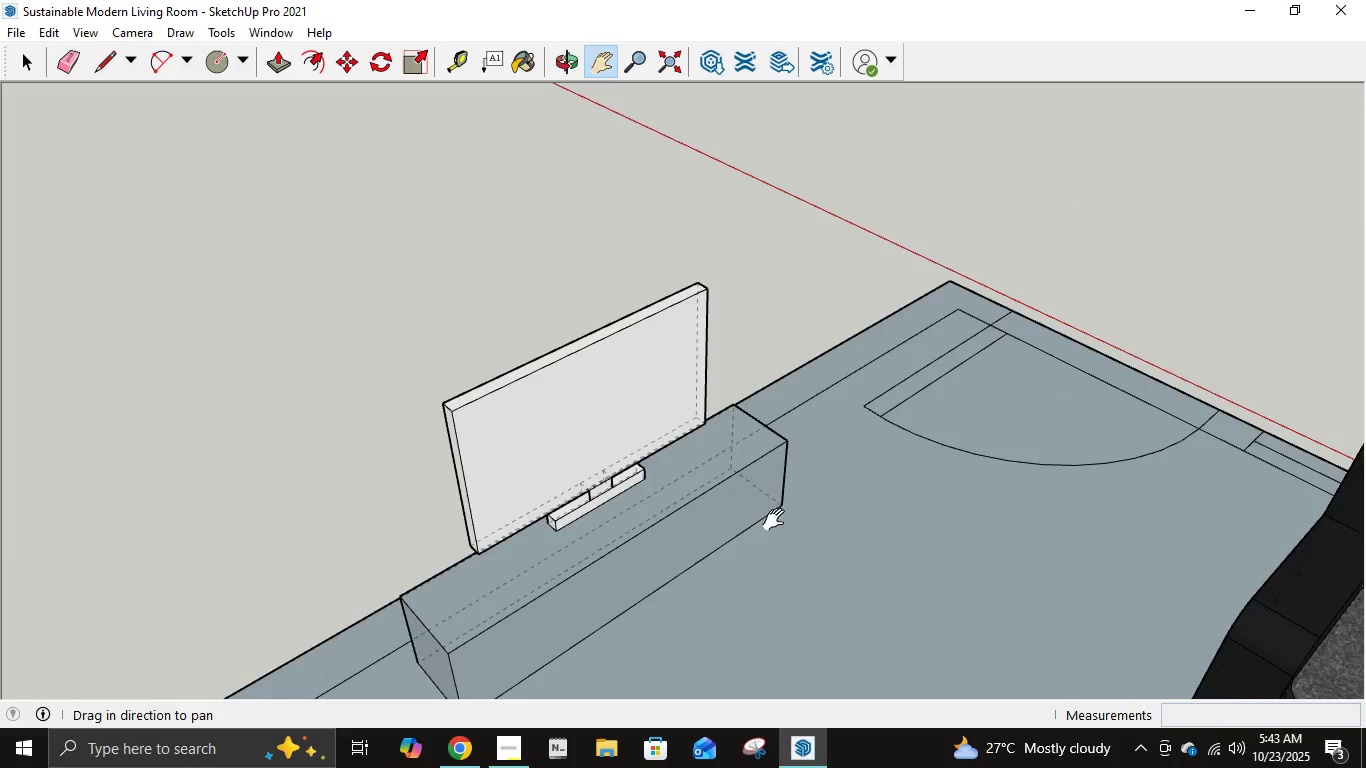 
scroll: coordinate [587, 379], scroll_direction: up, amount: 9.0
 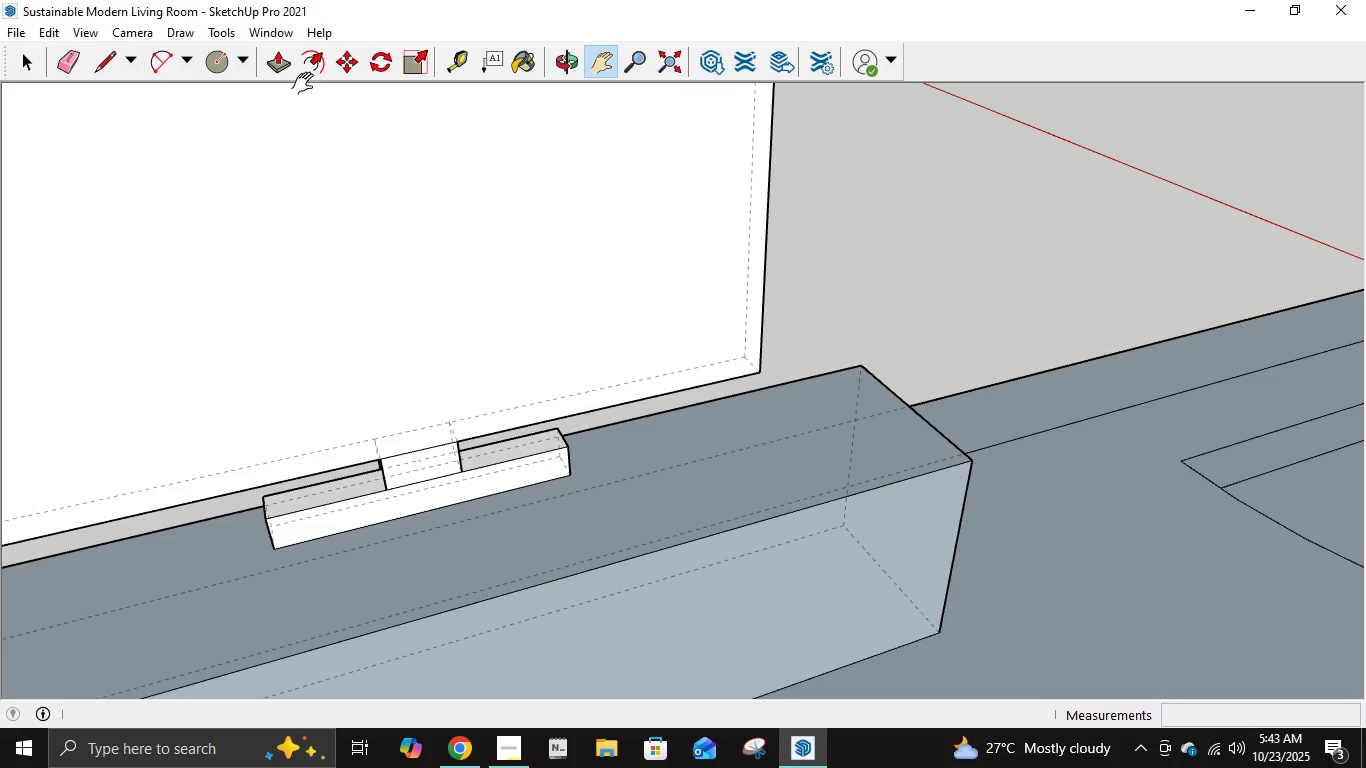 
left_click([277, 58])
 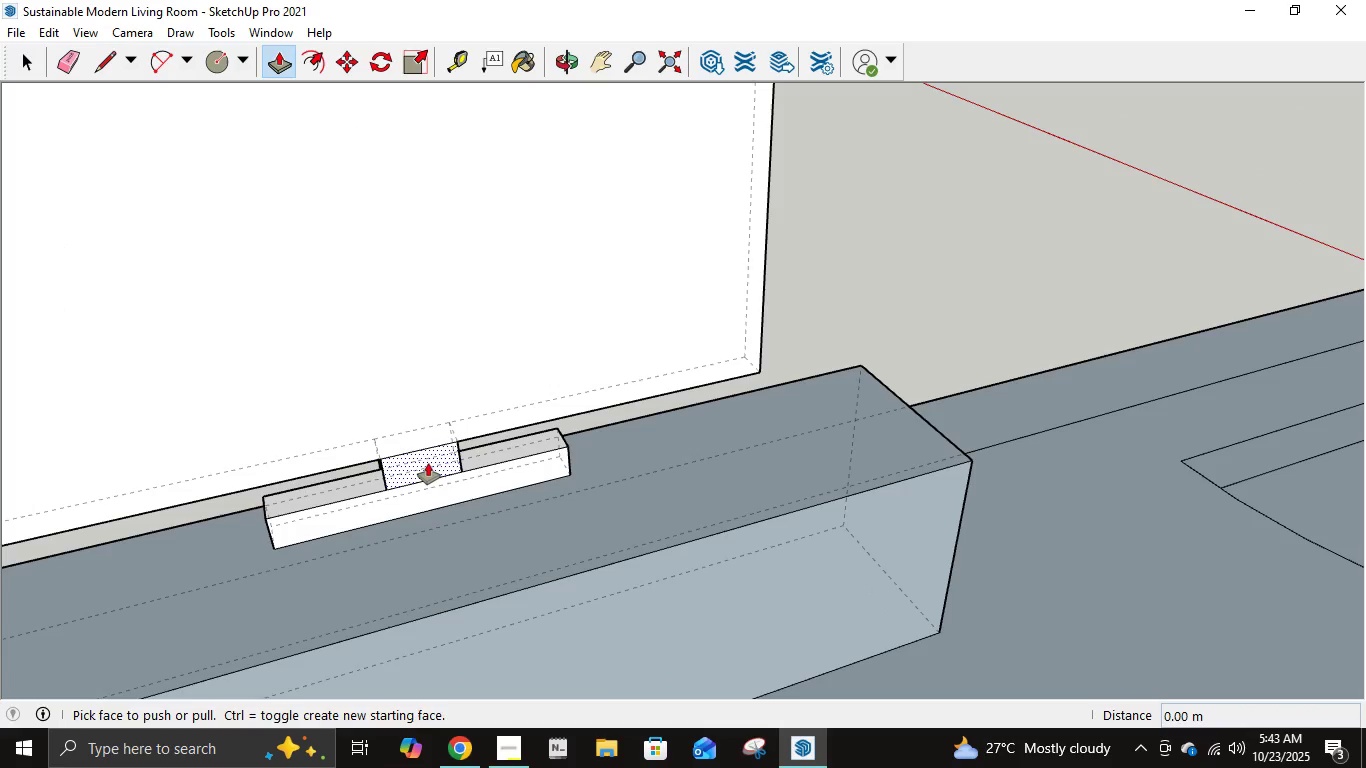 
left_click([428, 463])
 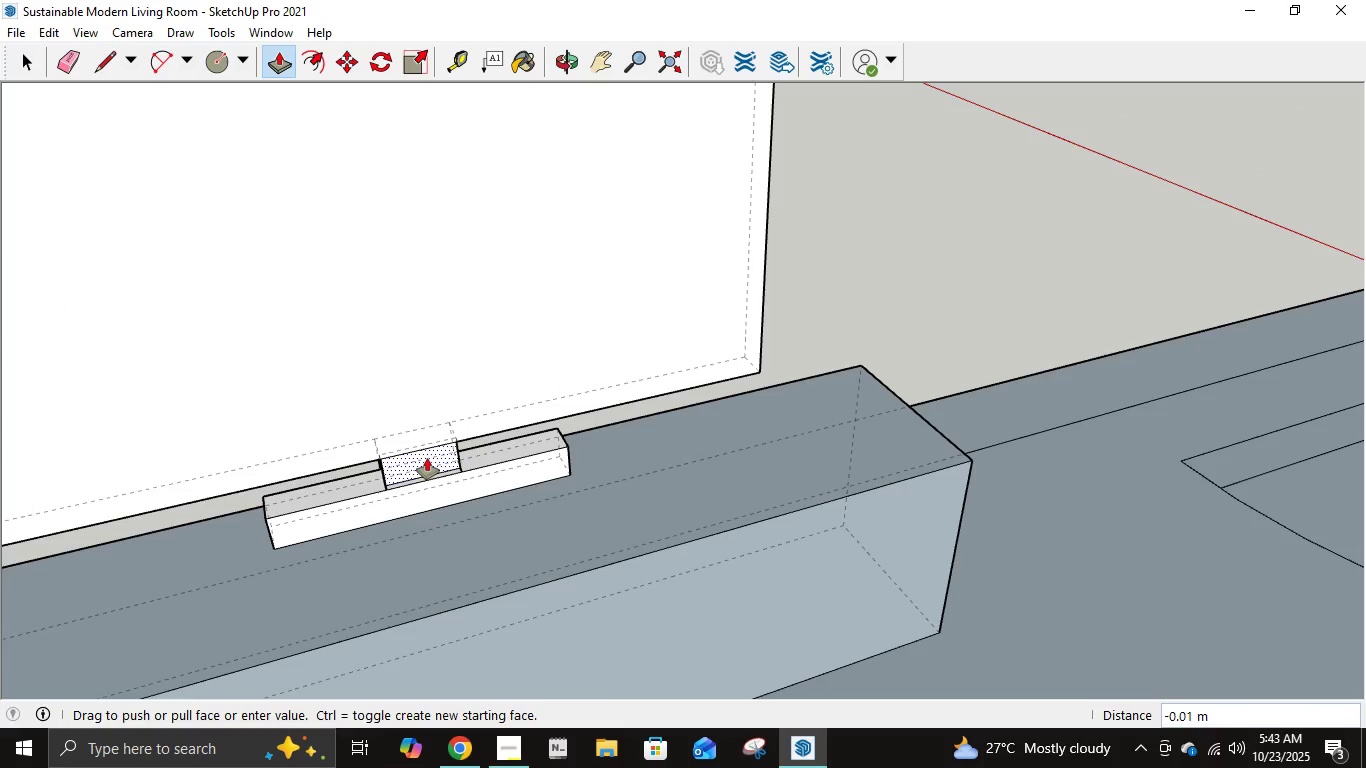 
key(NumpadDecimal)
 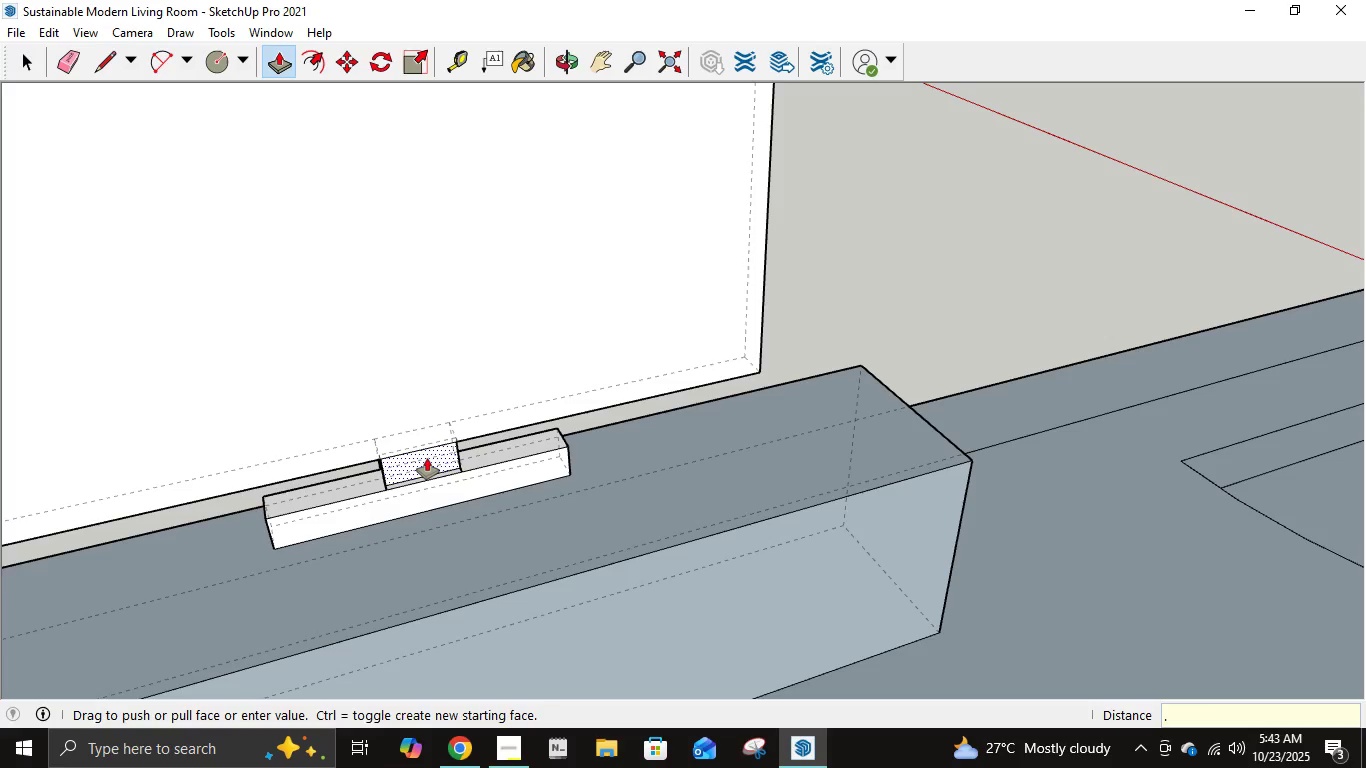 
key(Numpad0)
 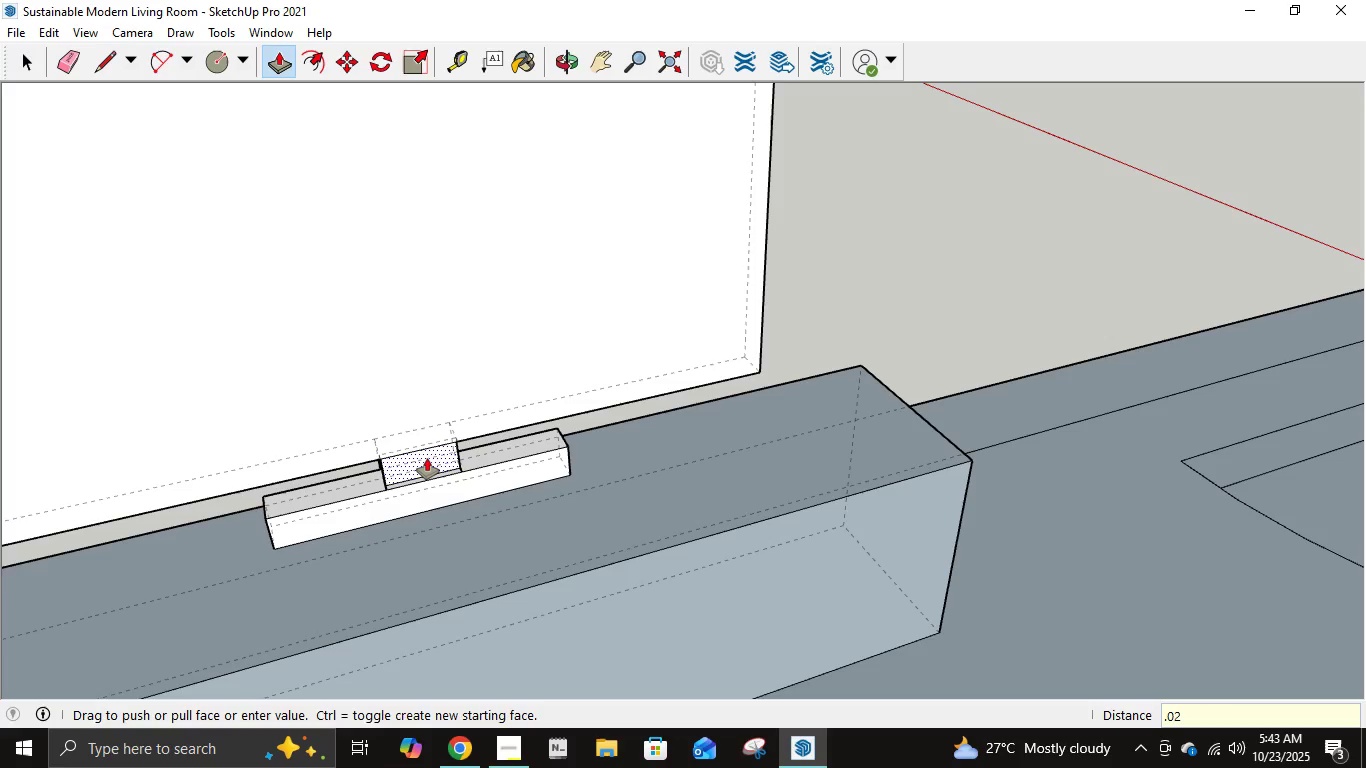 
key(Numpad2)
 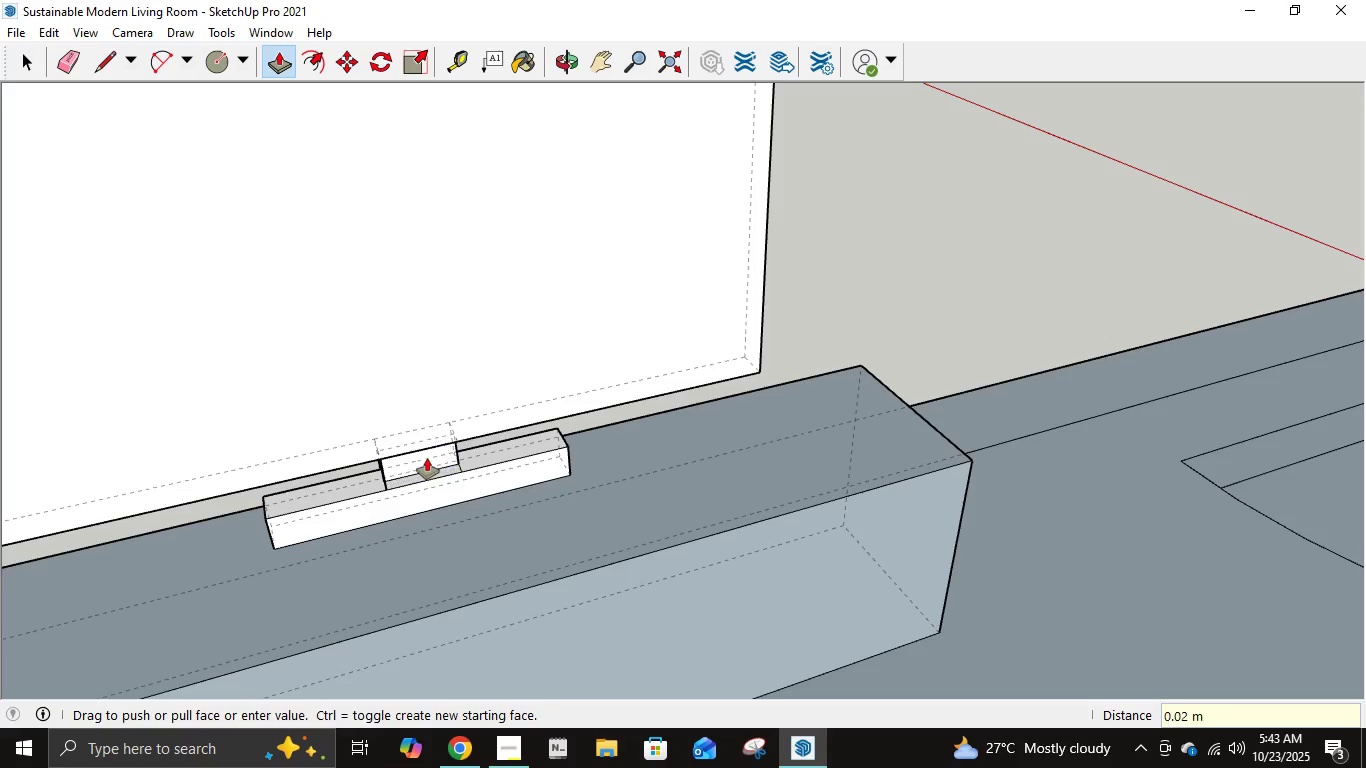 
key(NumpadEnter)
 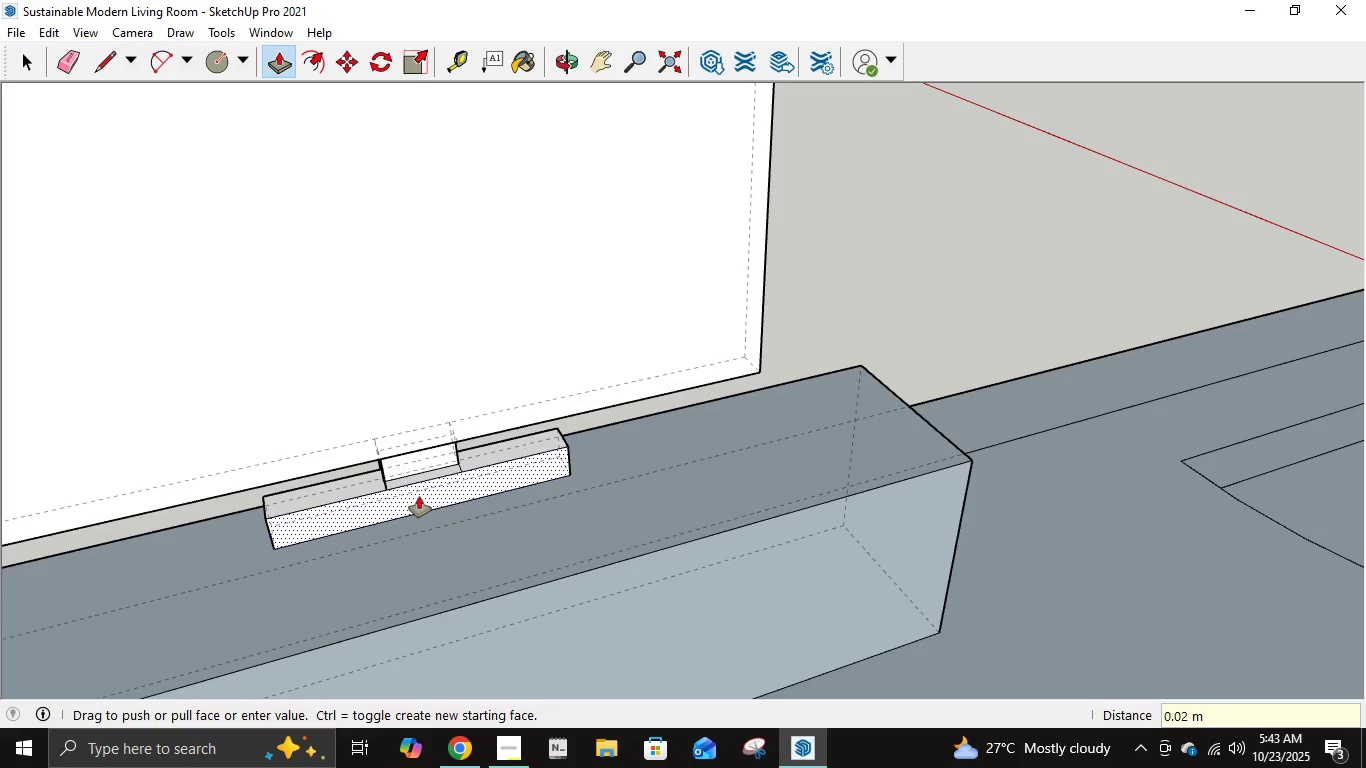 
key(E)
 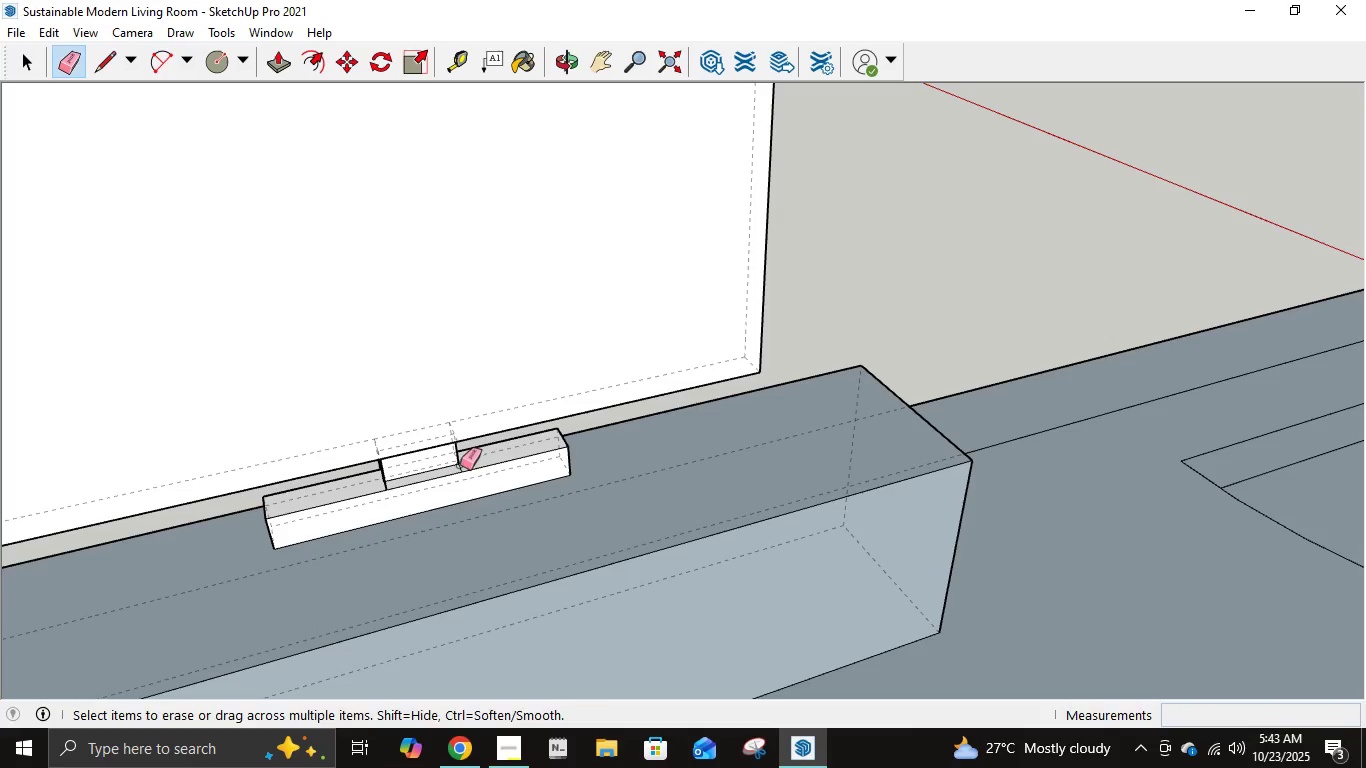 
left_click([460, 465])
 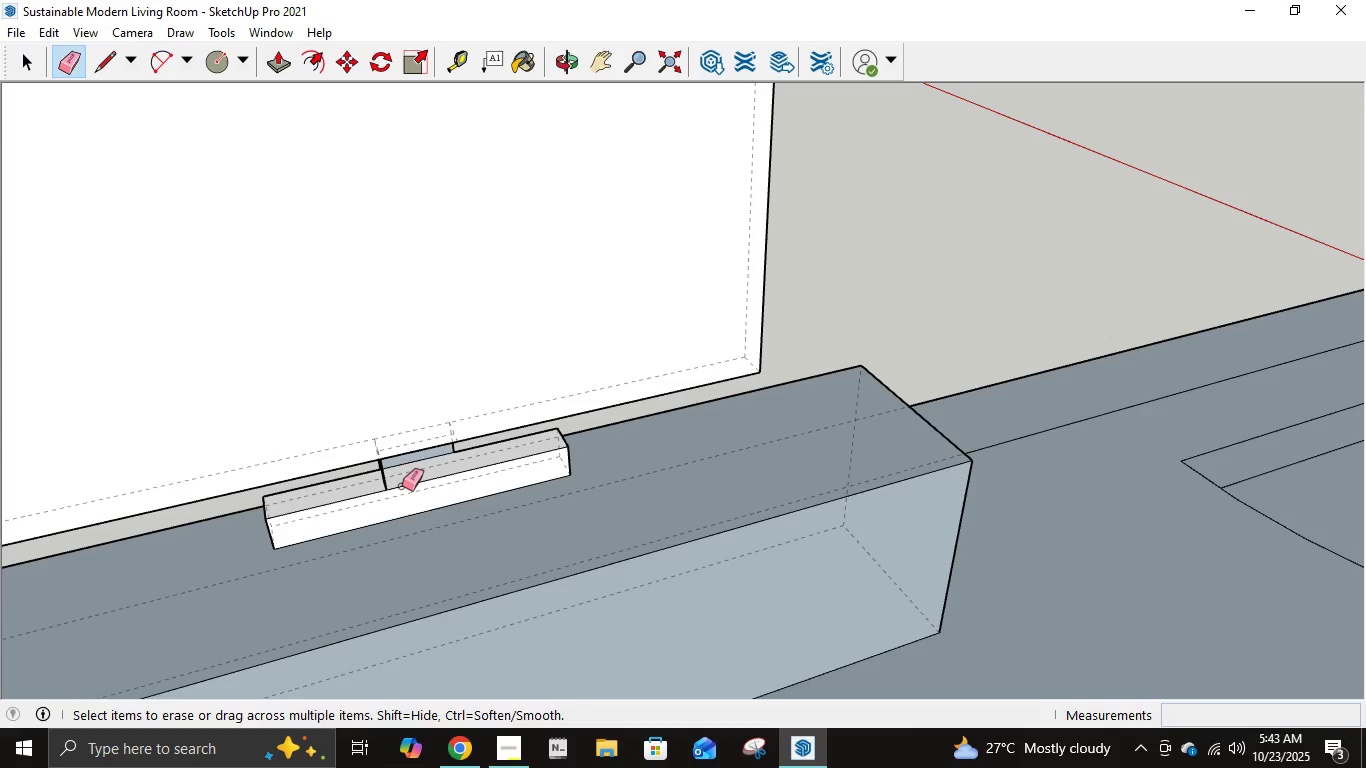 
key(Control+ControlLeft)
 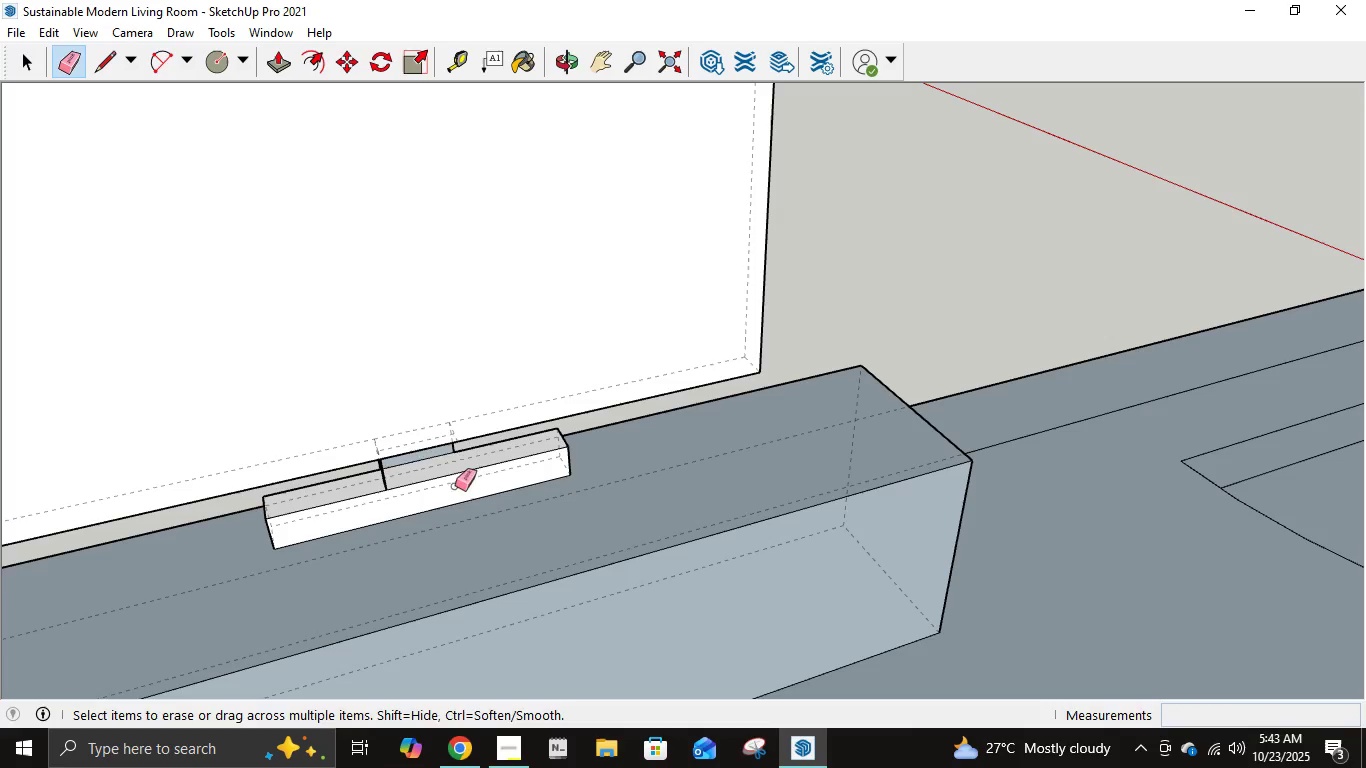 
key(Control+Z)
 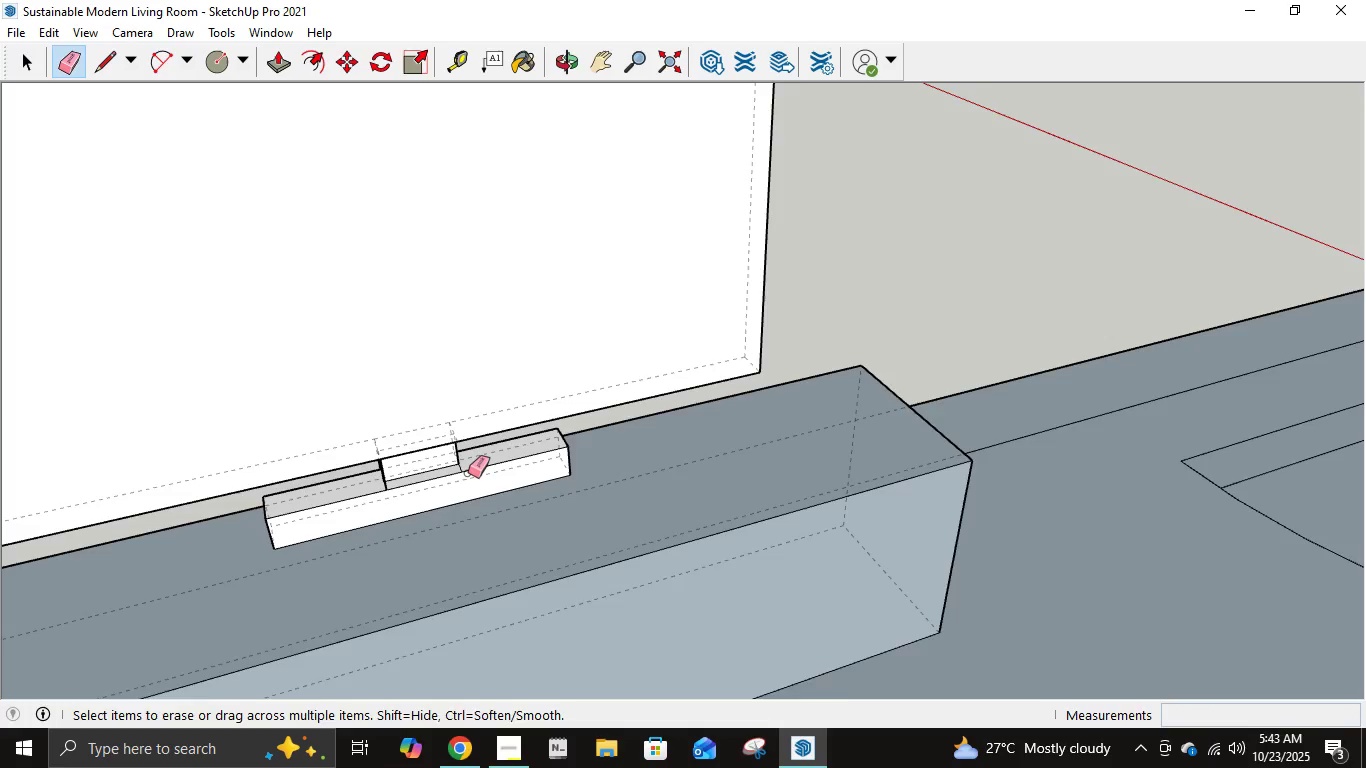 
scroll: coordinate [467, 474], scroll_direction: up, amount: 6.0
 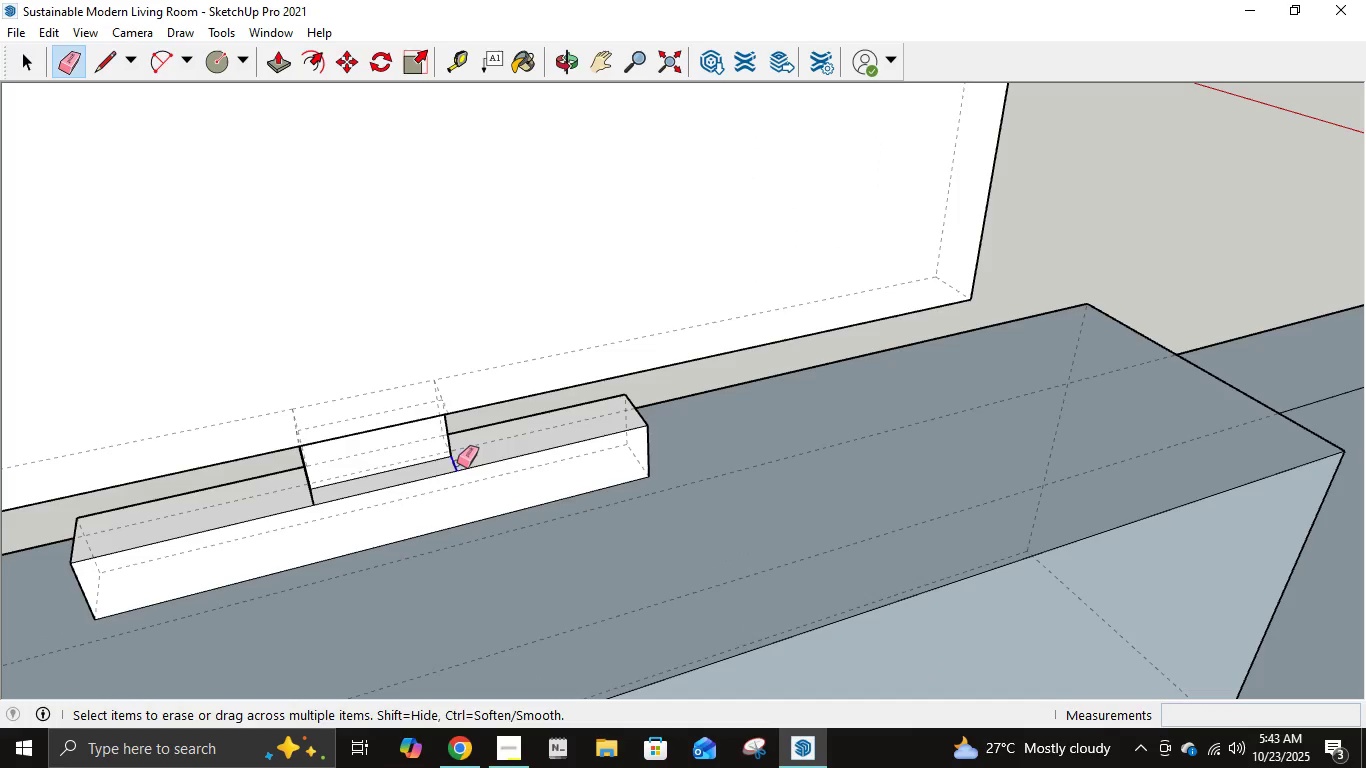 
left_click([457, 463])
 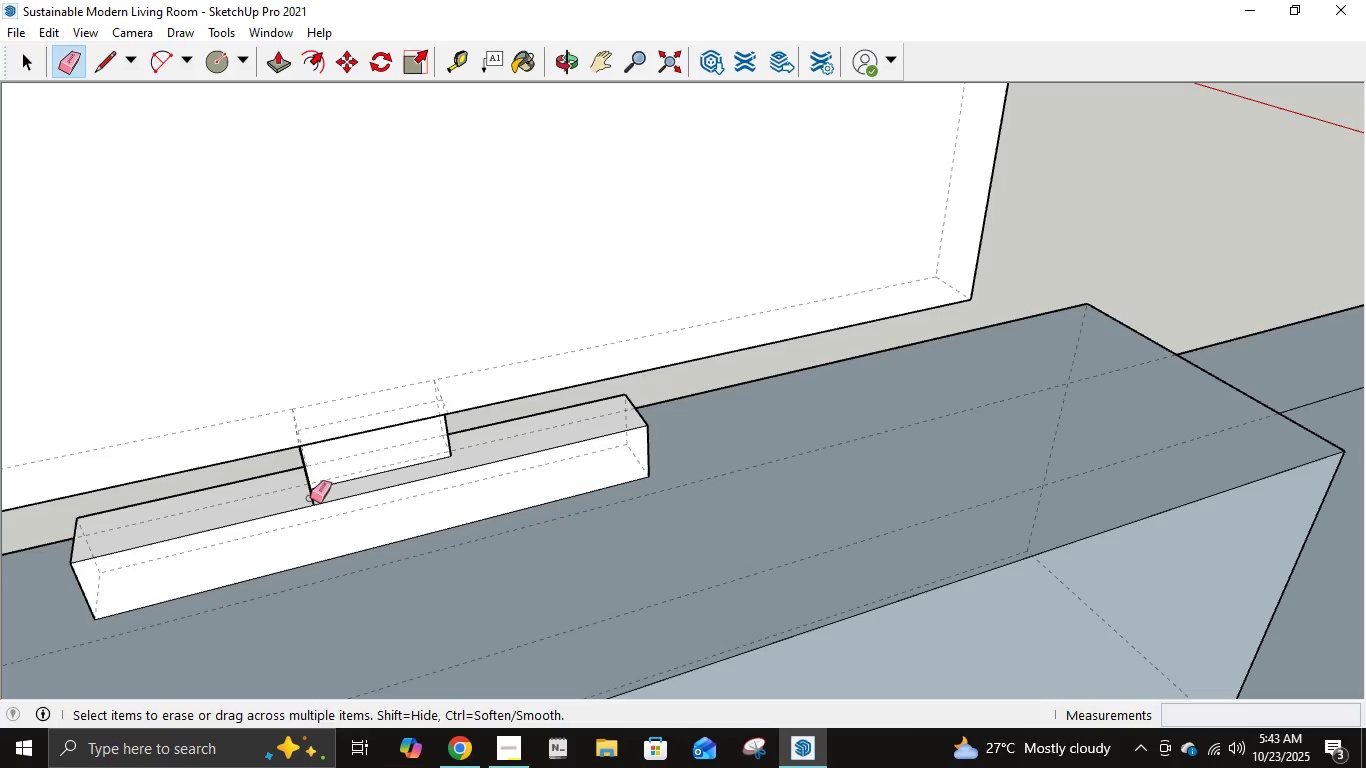 
left_click([310, 498])
 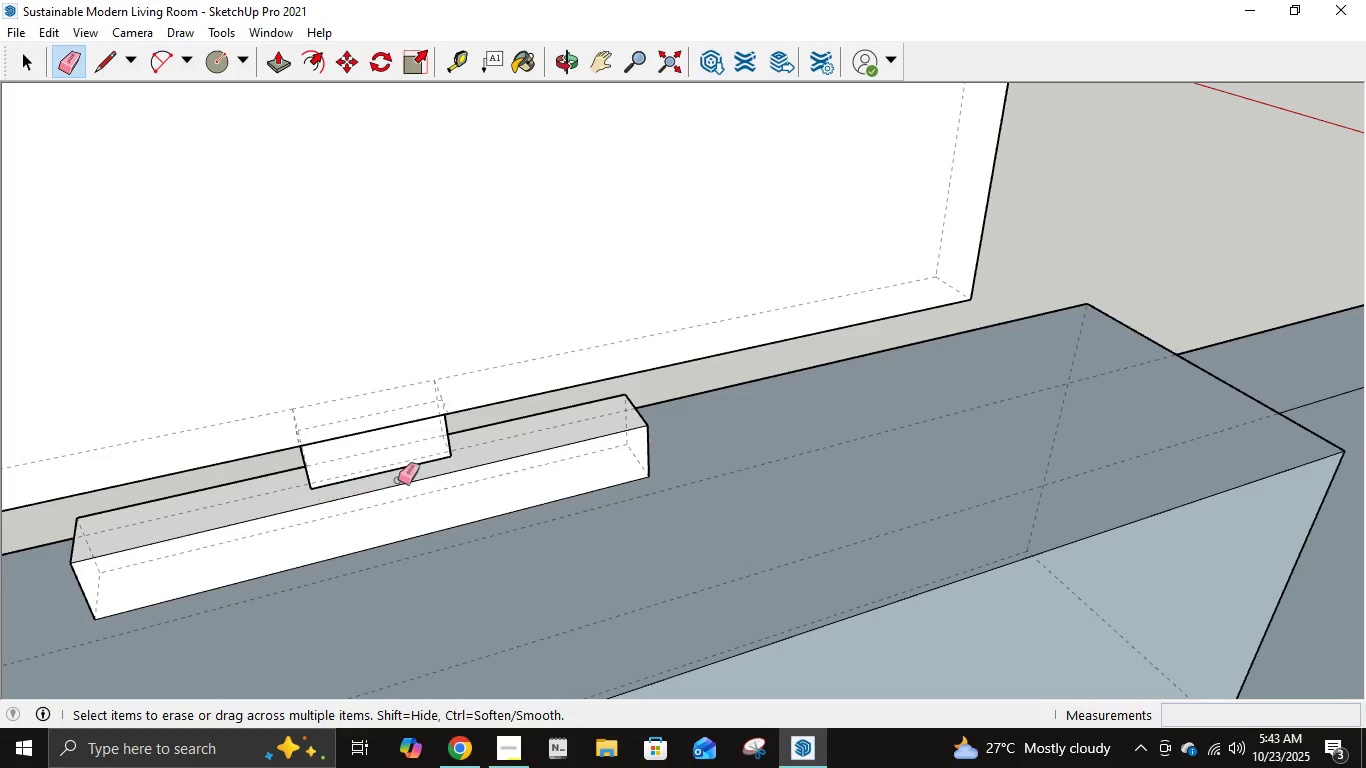 
scroll: coordinate [392, 338], scroll_direction: down, amount: 14.0
 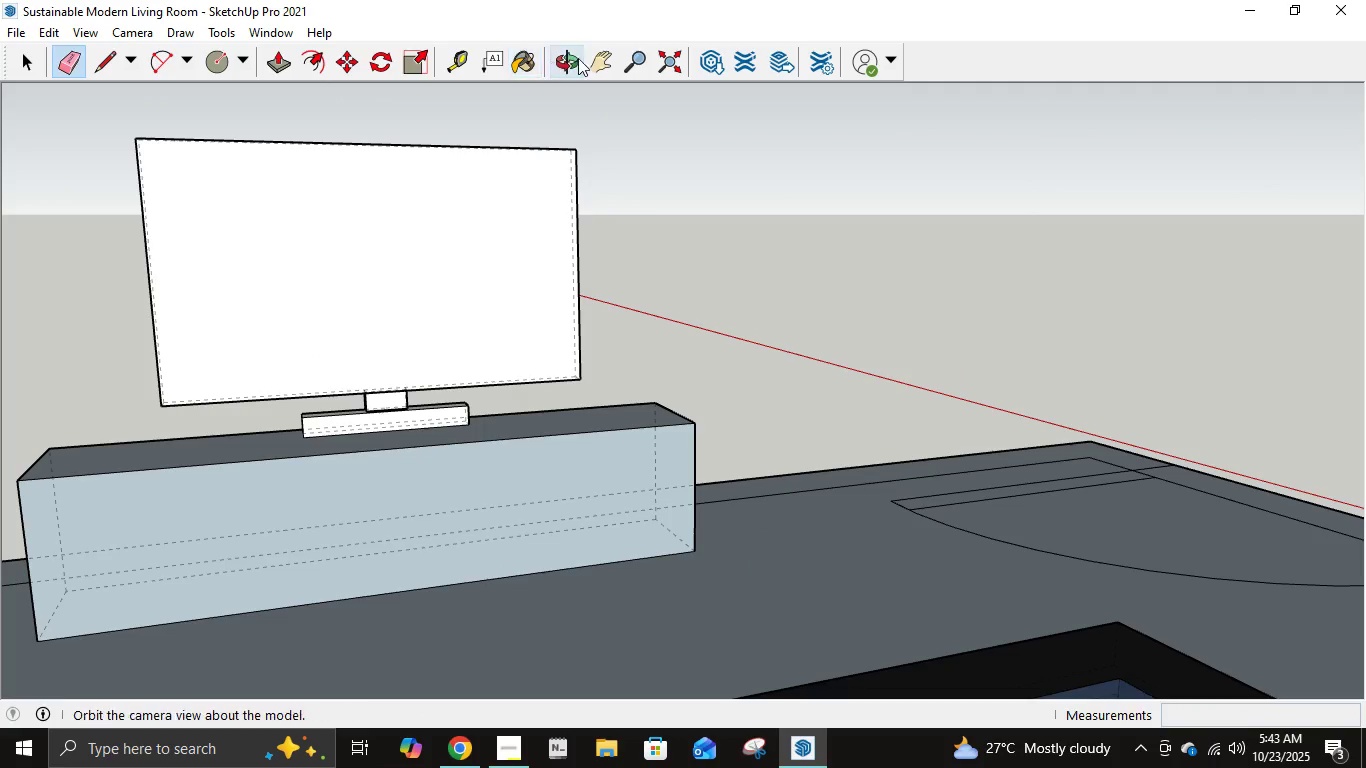 
left_click([591, 58])
 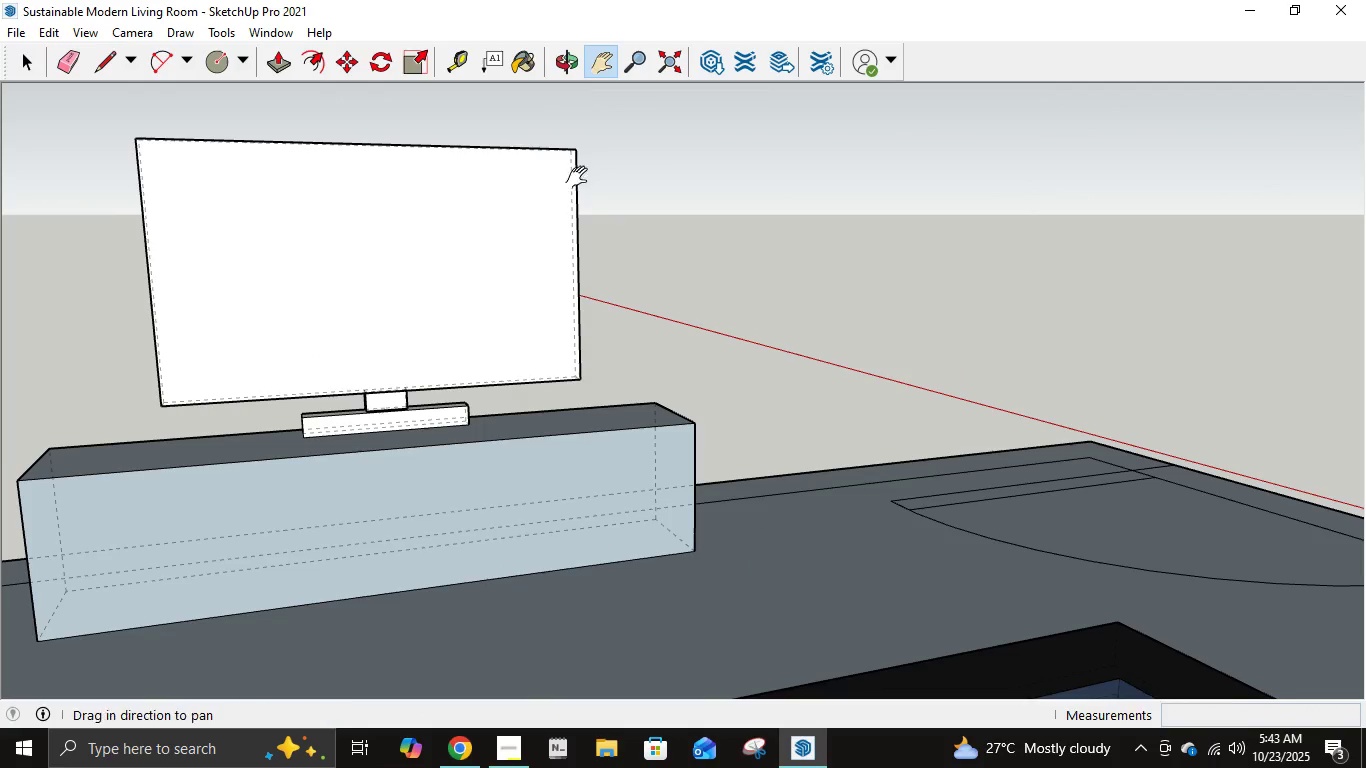 
left_click_drag(start_coordinate=[600, 261], to_coordinate=[699, 362])
 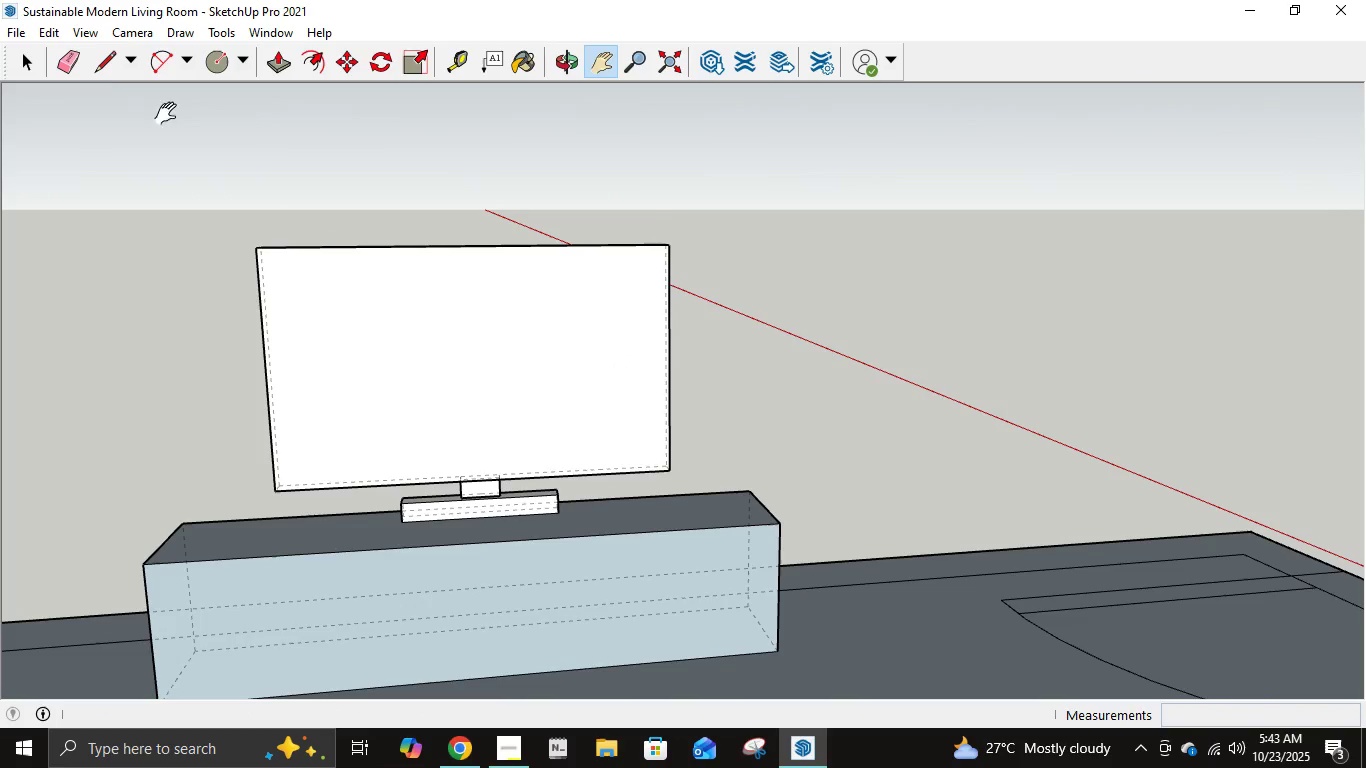 
left_click([119, 70])
 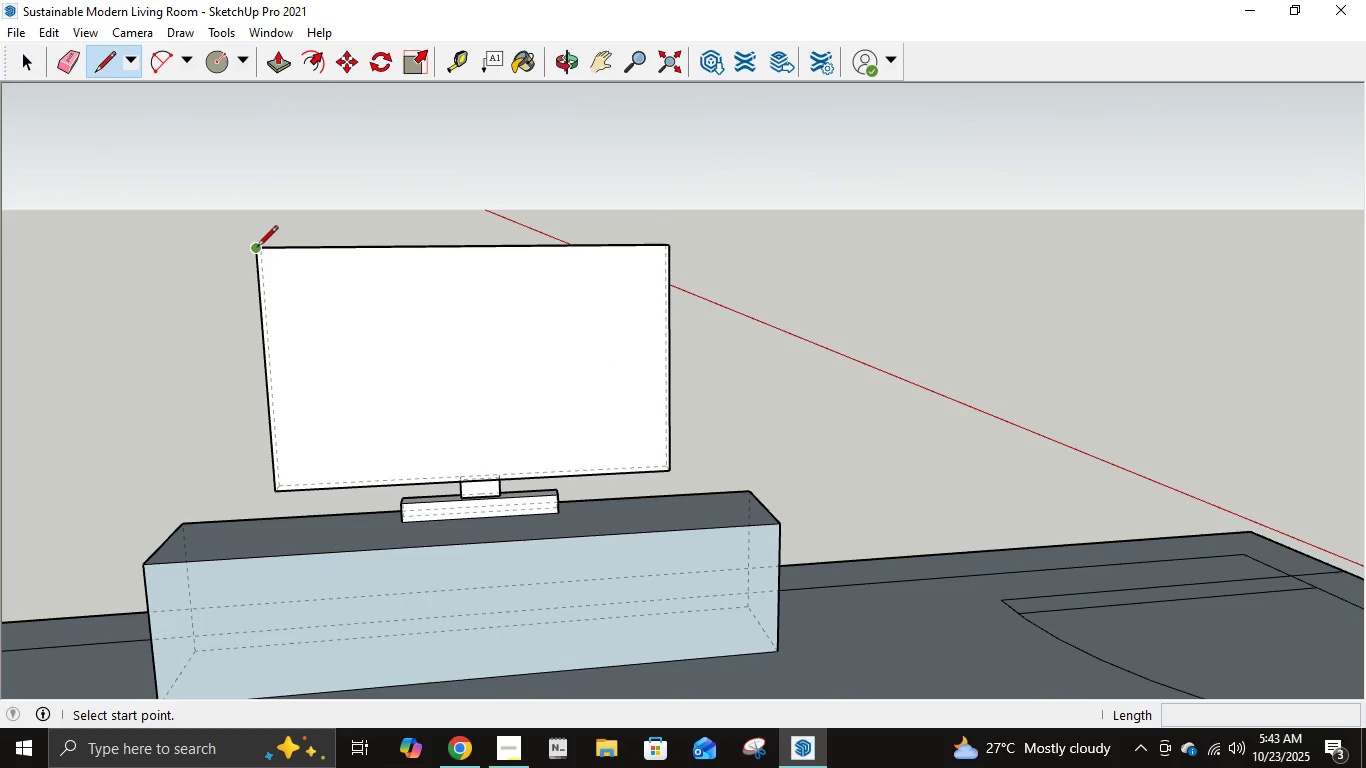 
scroll: coordinate [279, 306], scroll_direction: up, amount: 14.0
 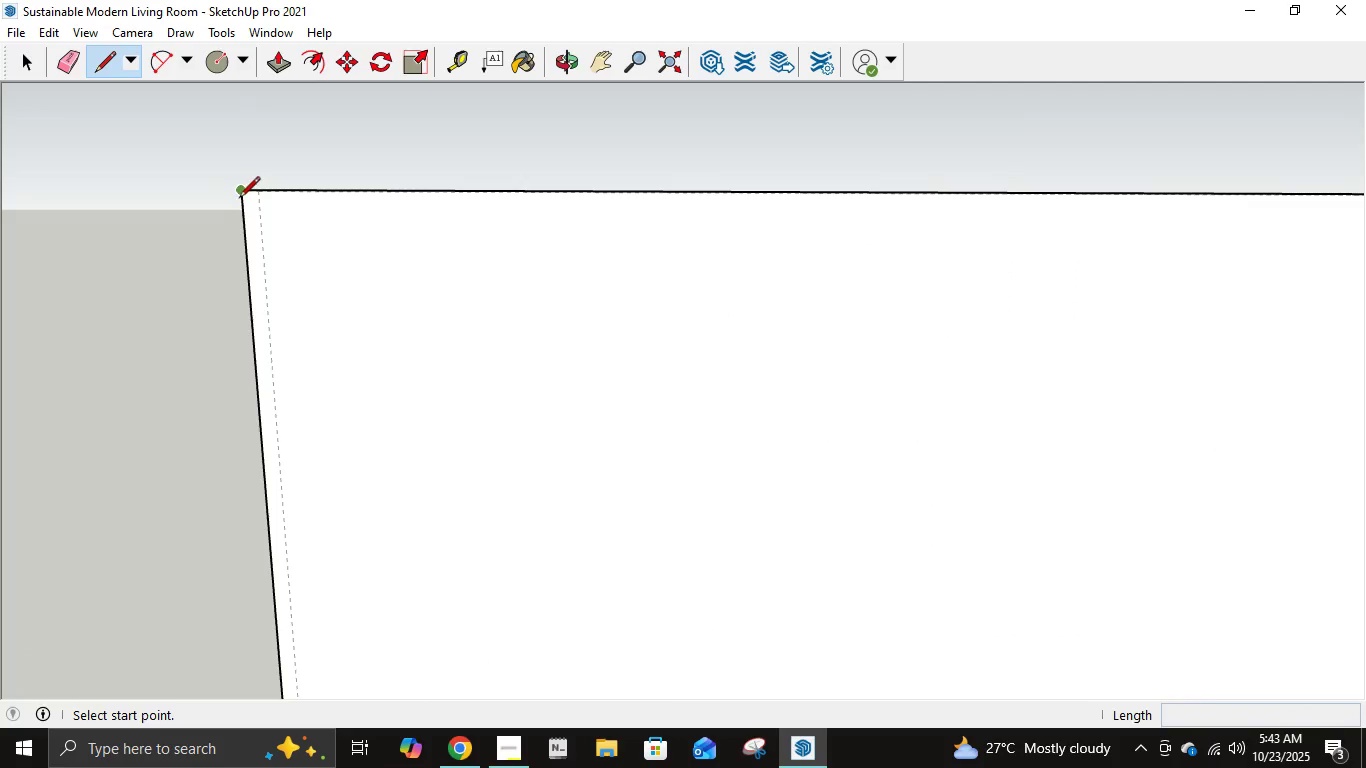 
left_click([238, 197])
 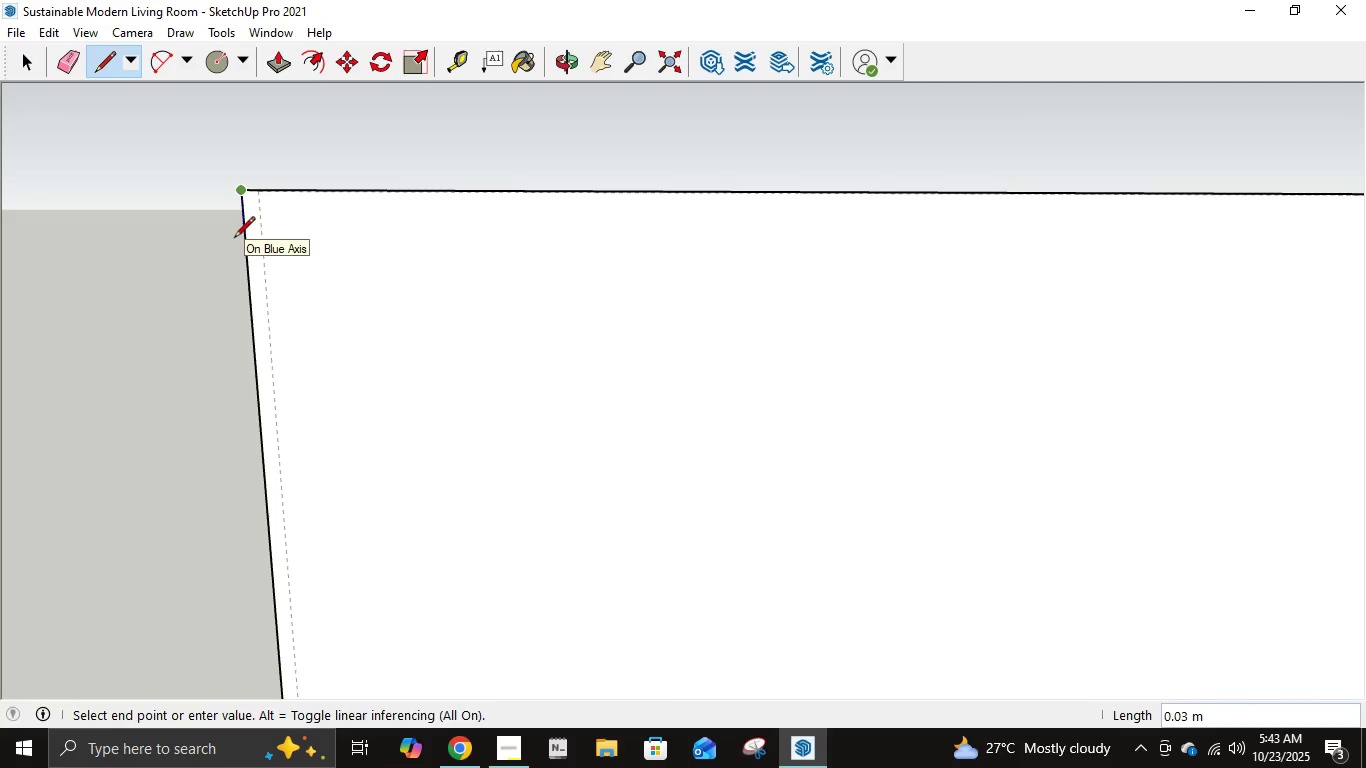 
key(NumpadDecimal)
 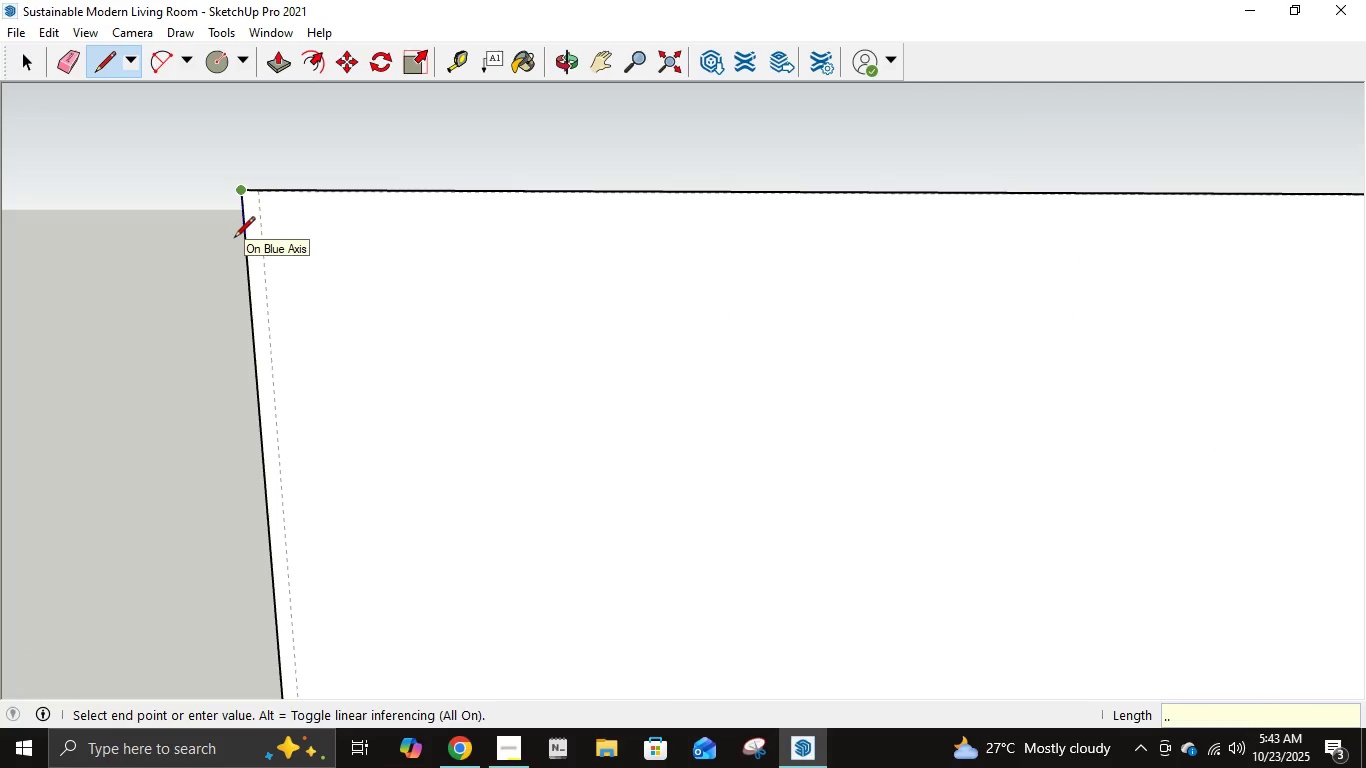 
key(NumpadDecimal)
 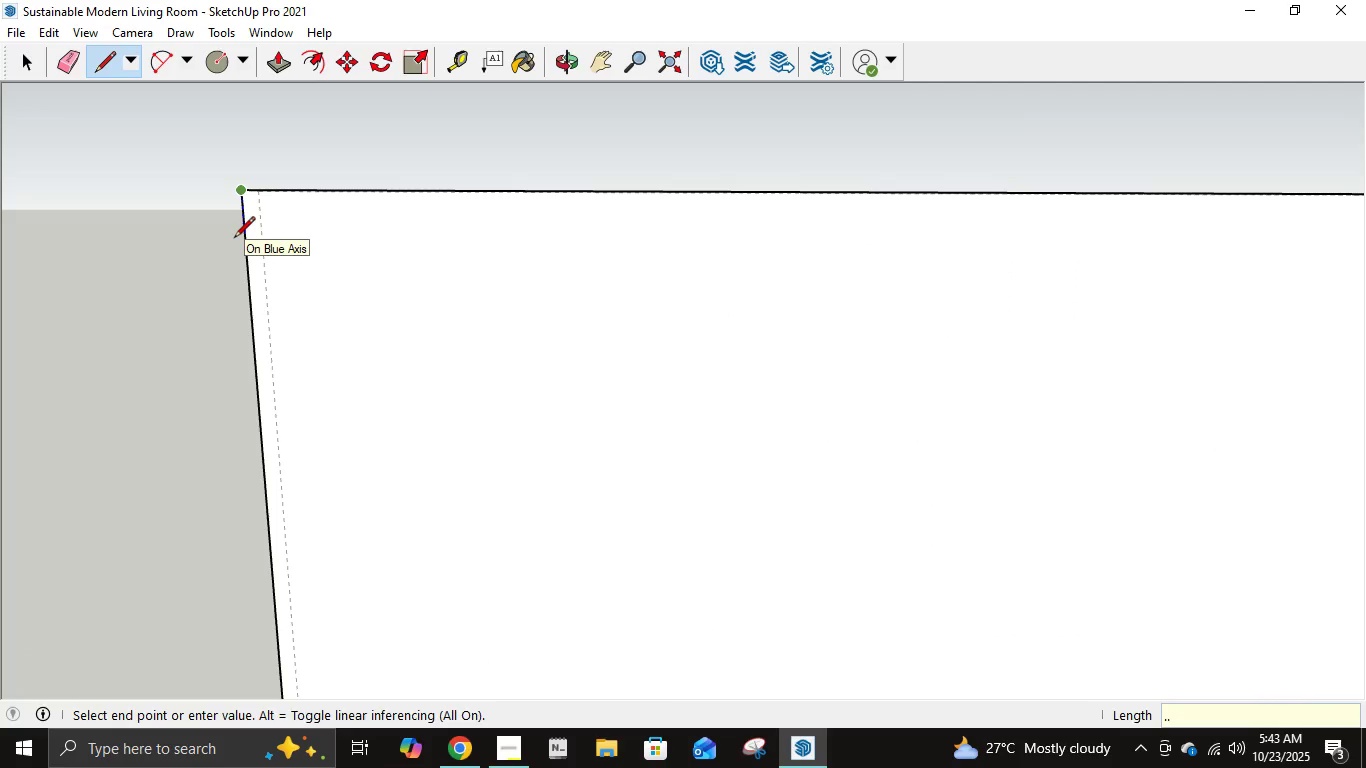 
key(Backspace)
 